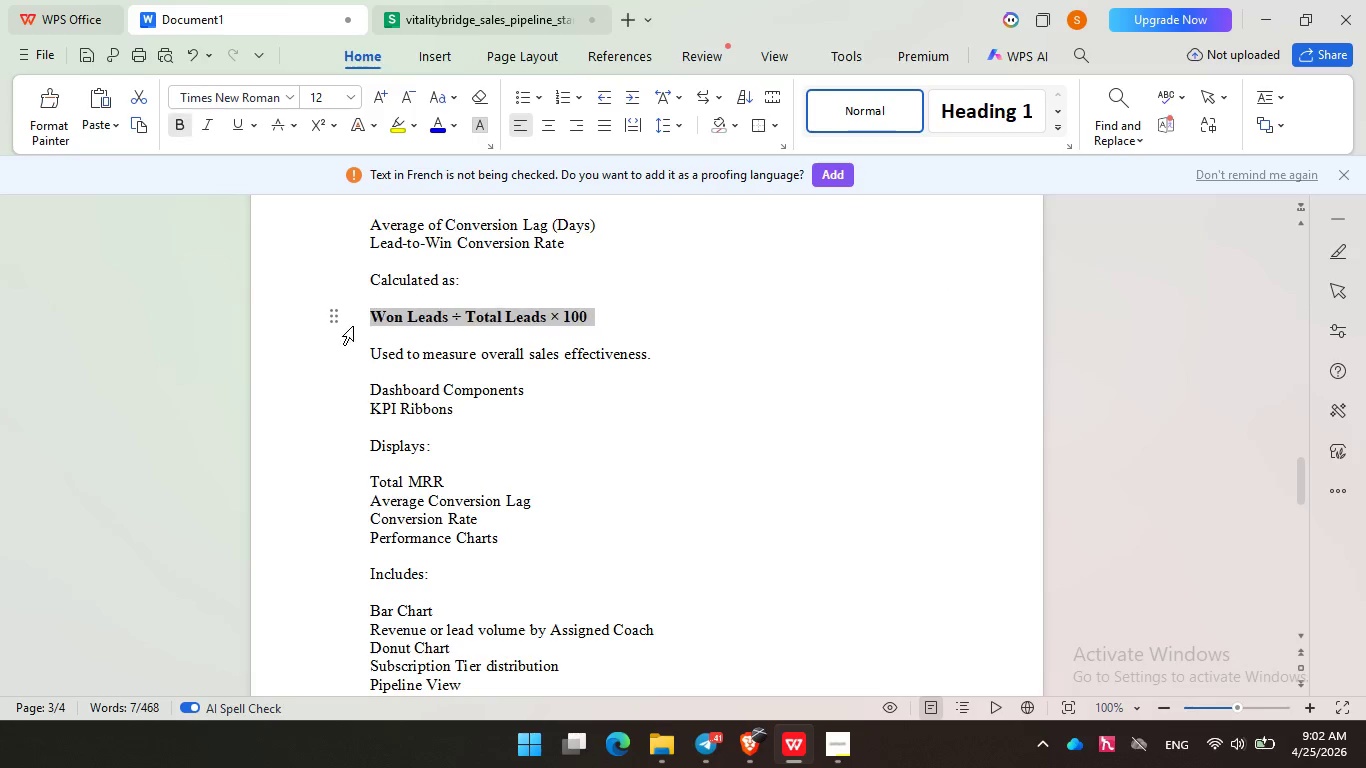 
key(Control+B)
 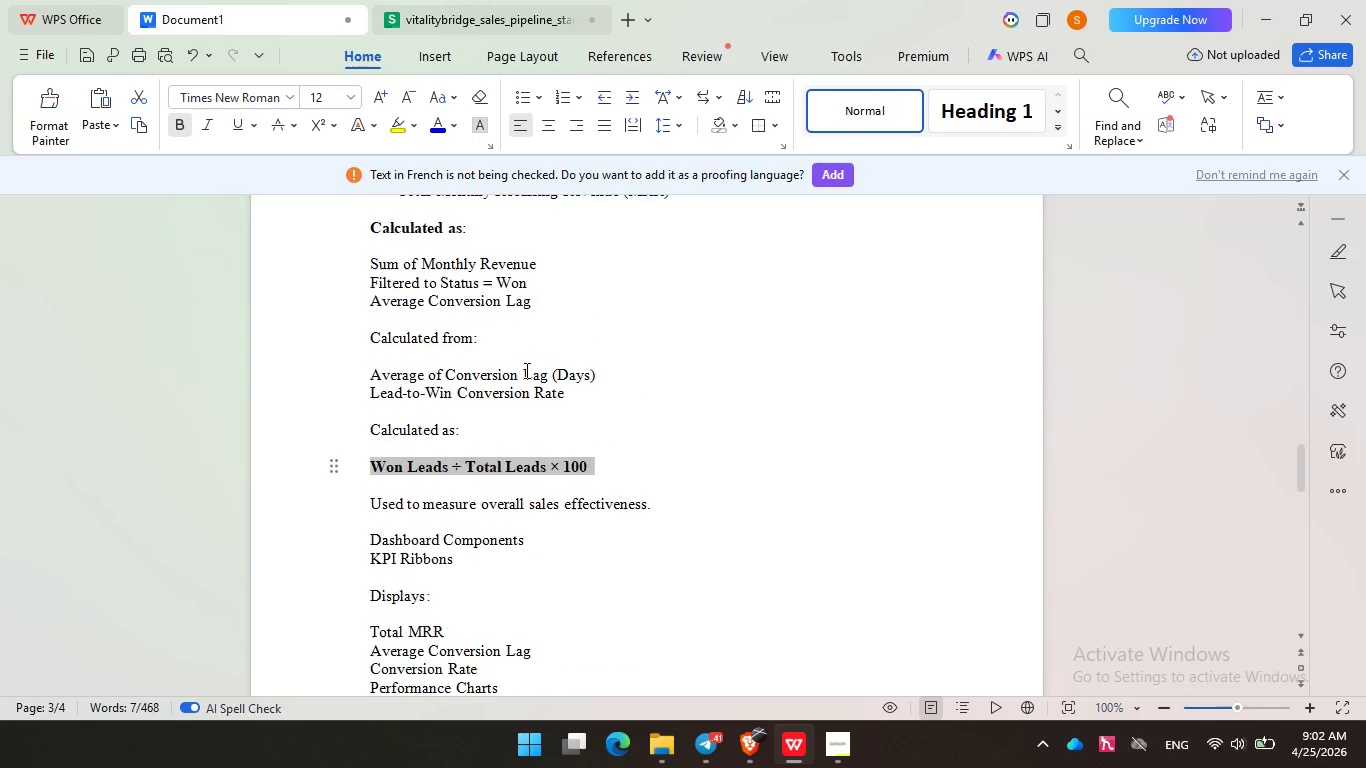 
scroll: coordinate [525, 370], scroll_direction: up, amount: 2.0
 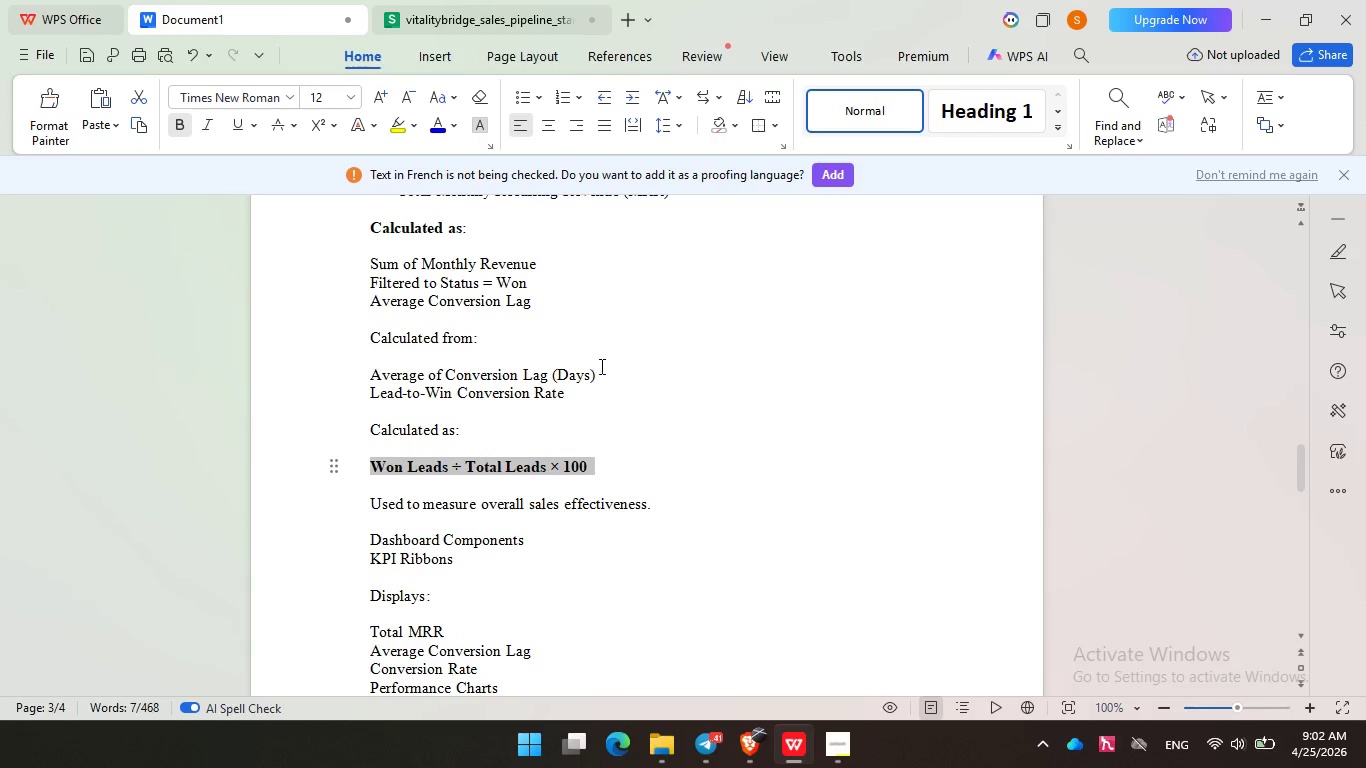 
scroll: coordinate [600, 366], scroll_direction: down, amount: 2.0
 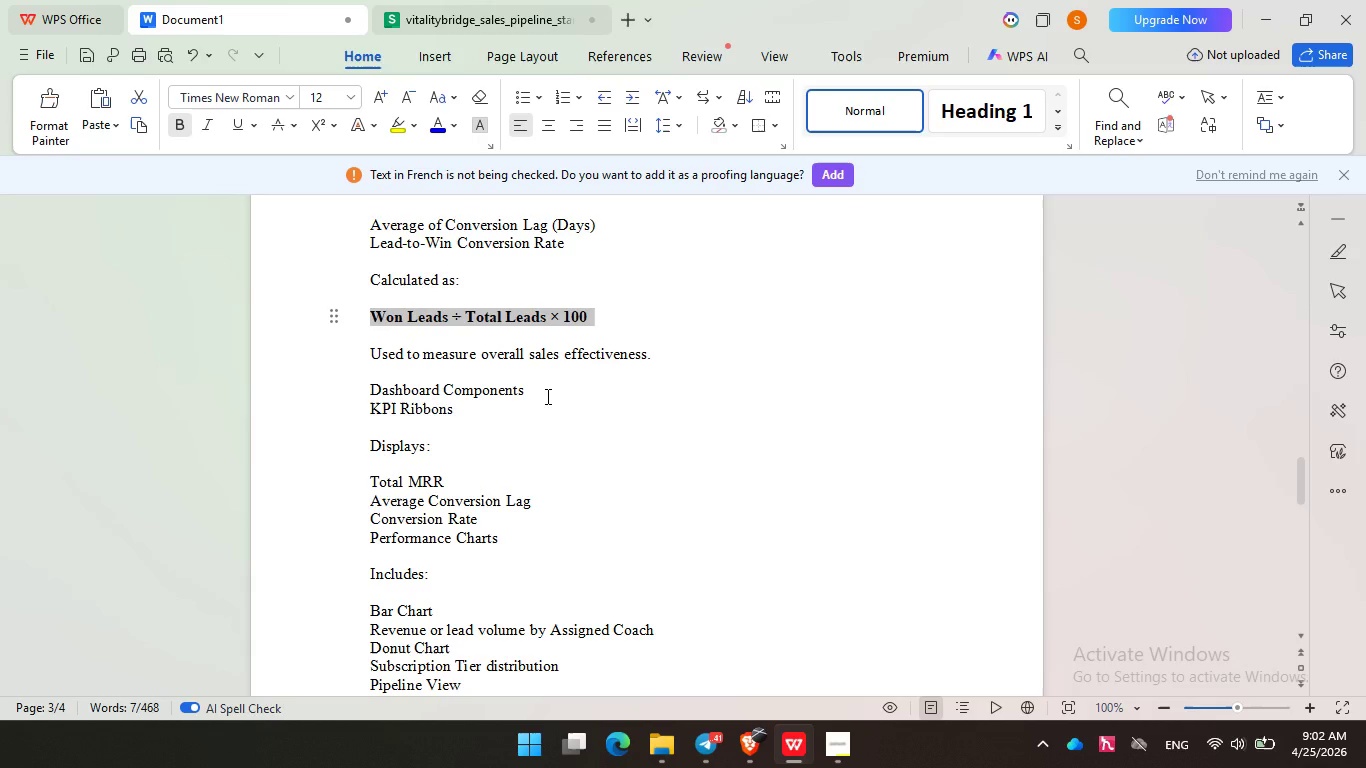 
scroll: coordinate [446, 350], scroll_direction: up, amount: 1.0
 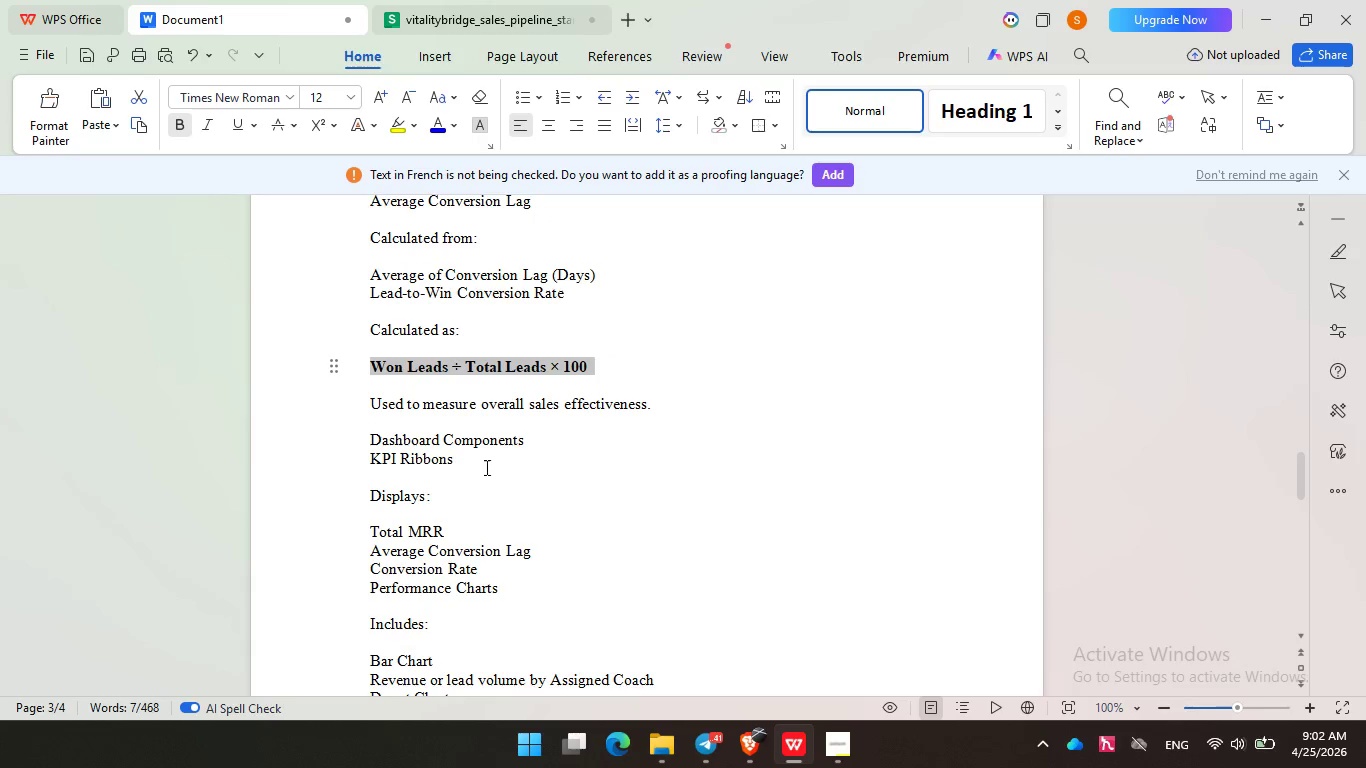 
left_click_drag(start_coordinate=[475, 467], to_coordinate=[343, 443])
 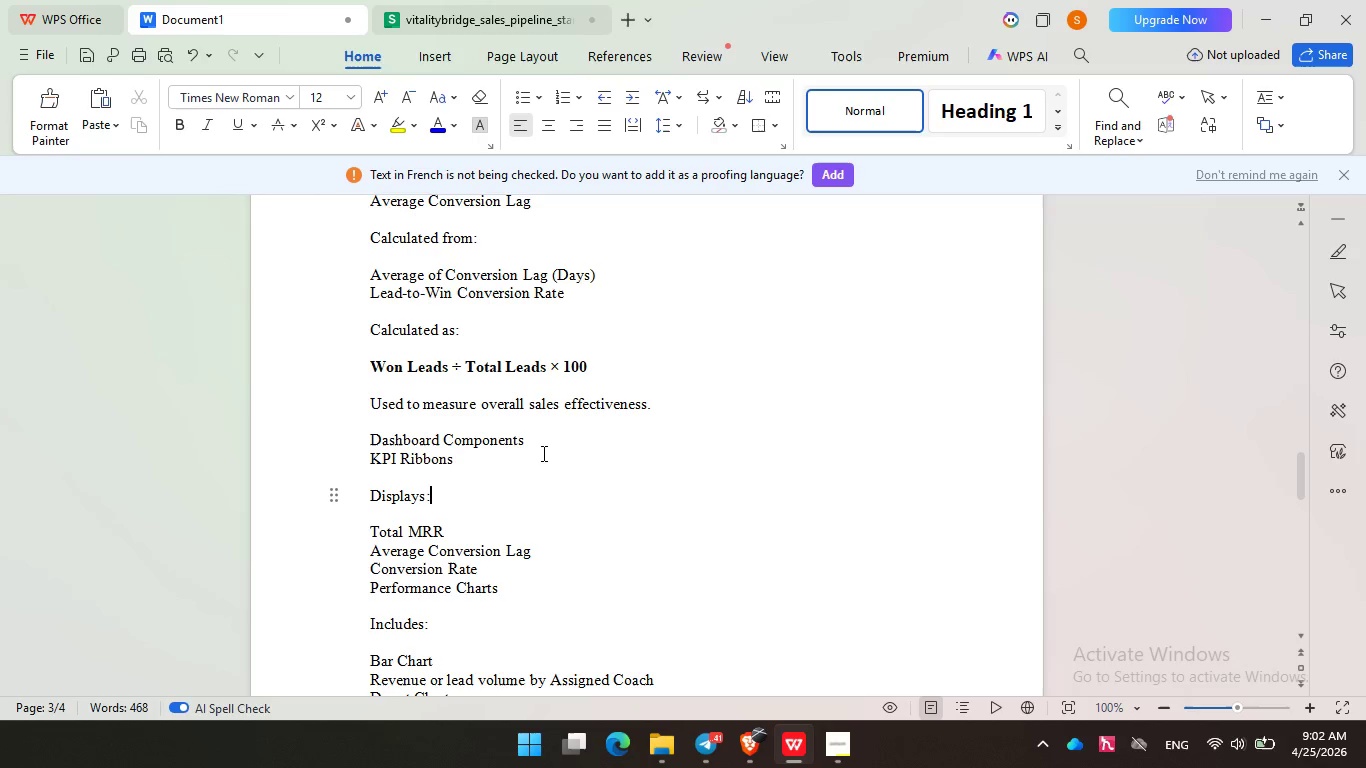 
left_click([541, 493])
 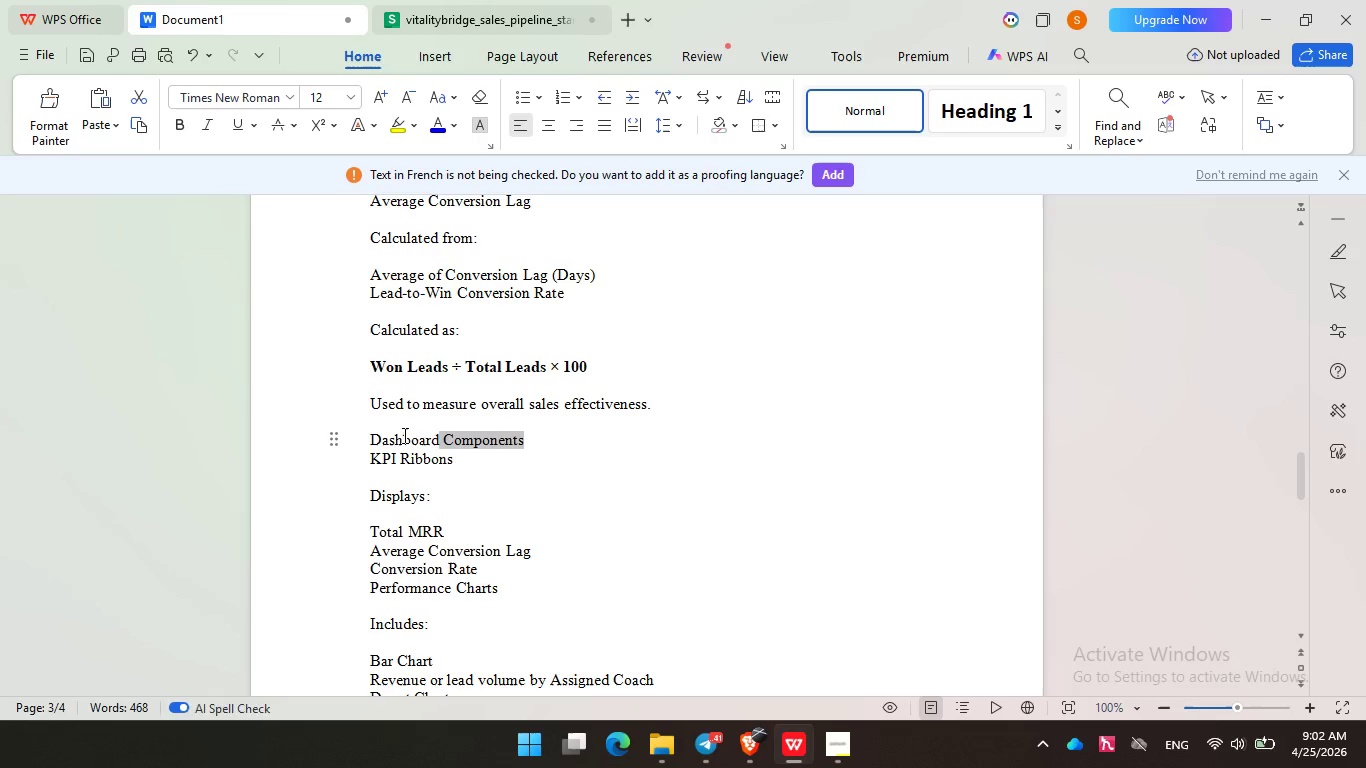 
left_click_drag(start_coordinate=[542, 445], to_coordinate=[354, 433])
 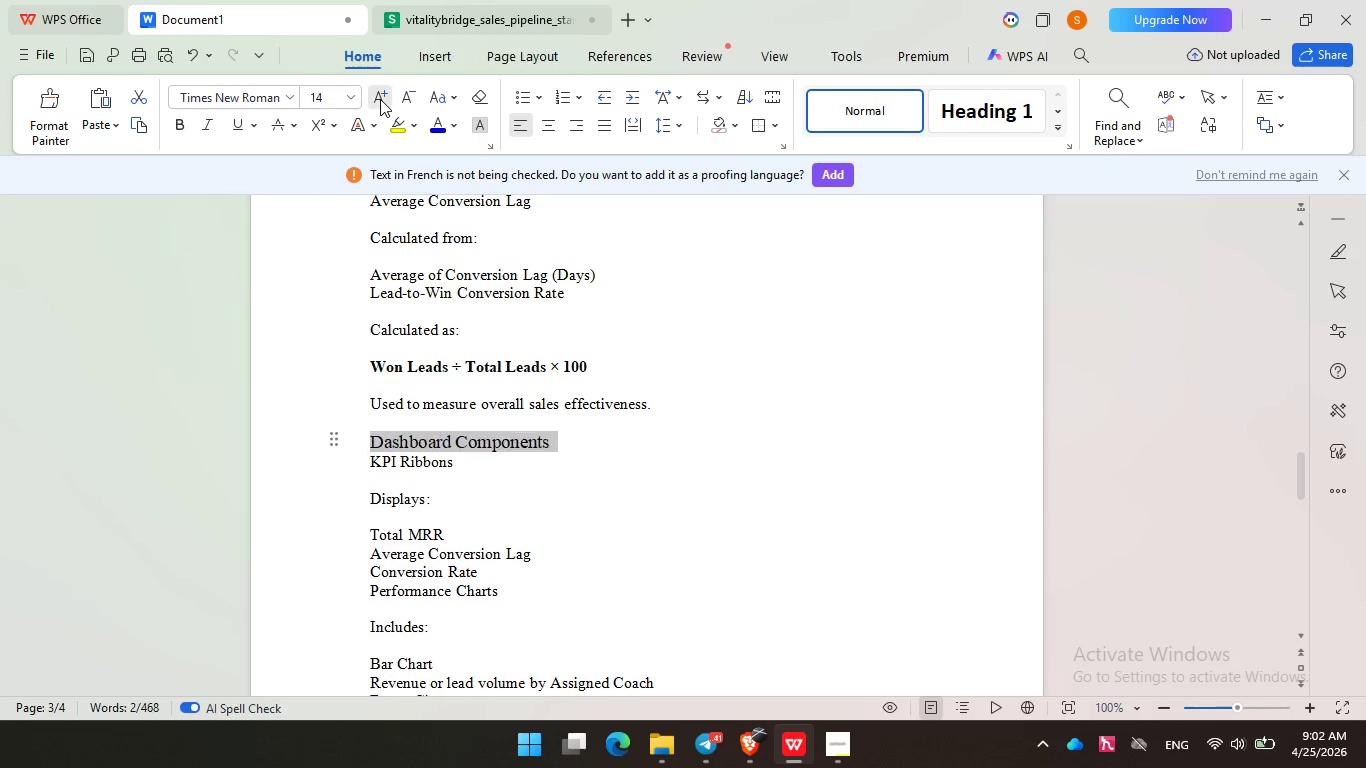 
double_click([380, 99])
 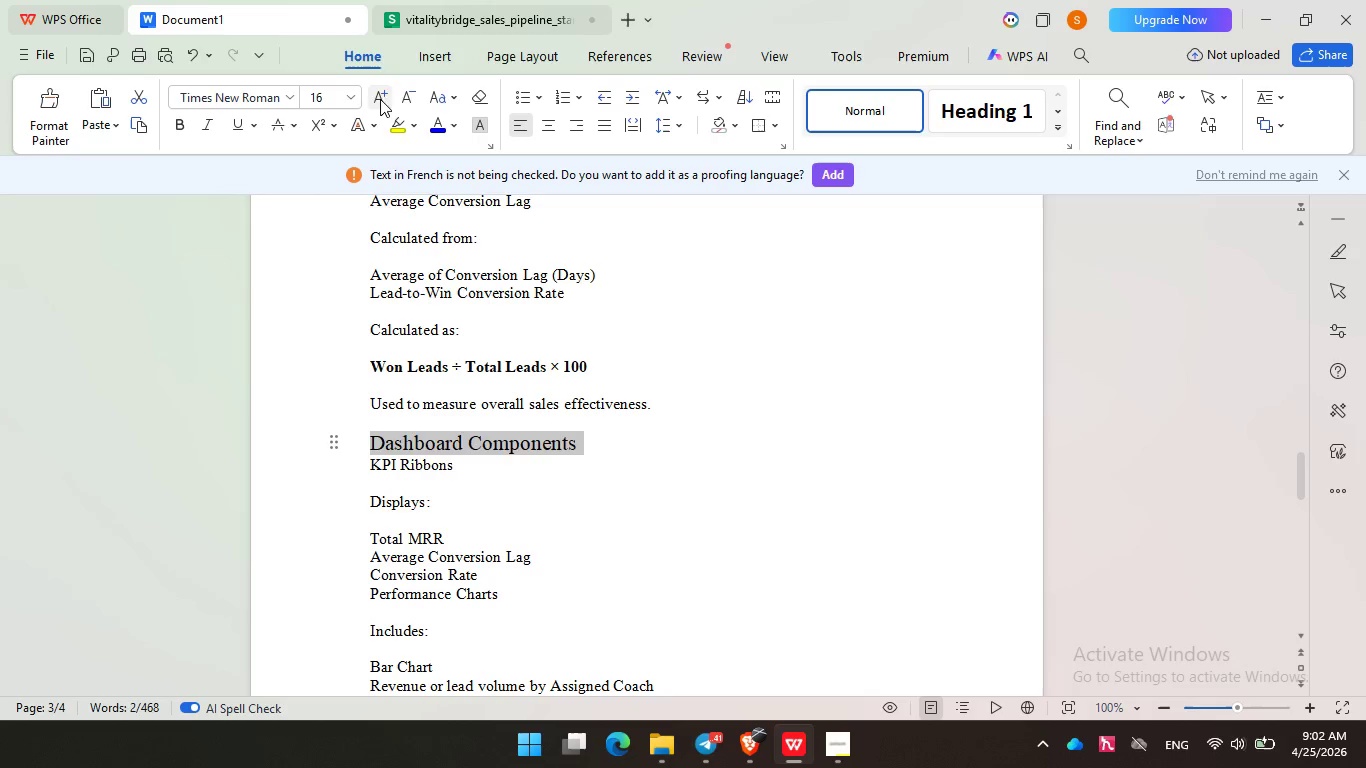 
key(Control+B)
 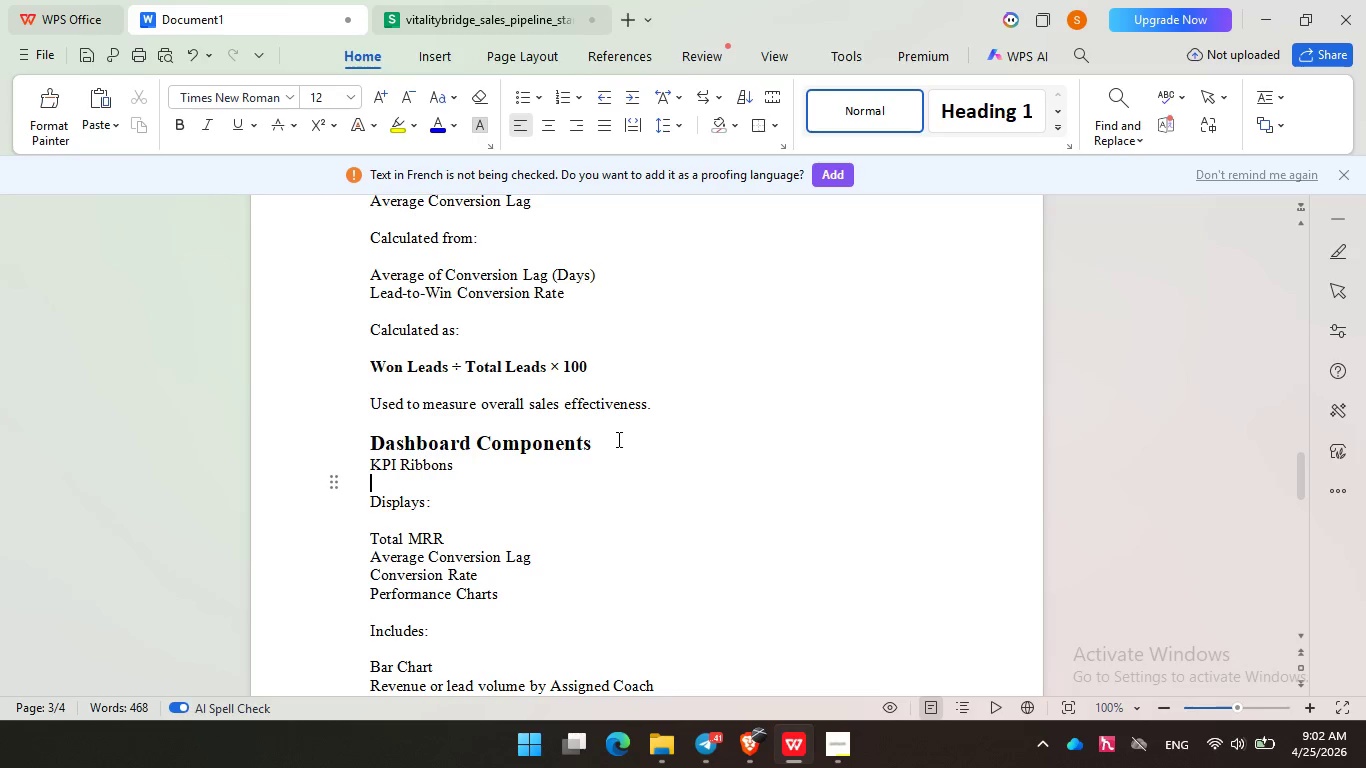 
double_click([618, 439])
 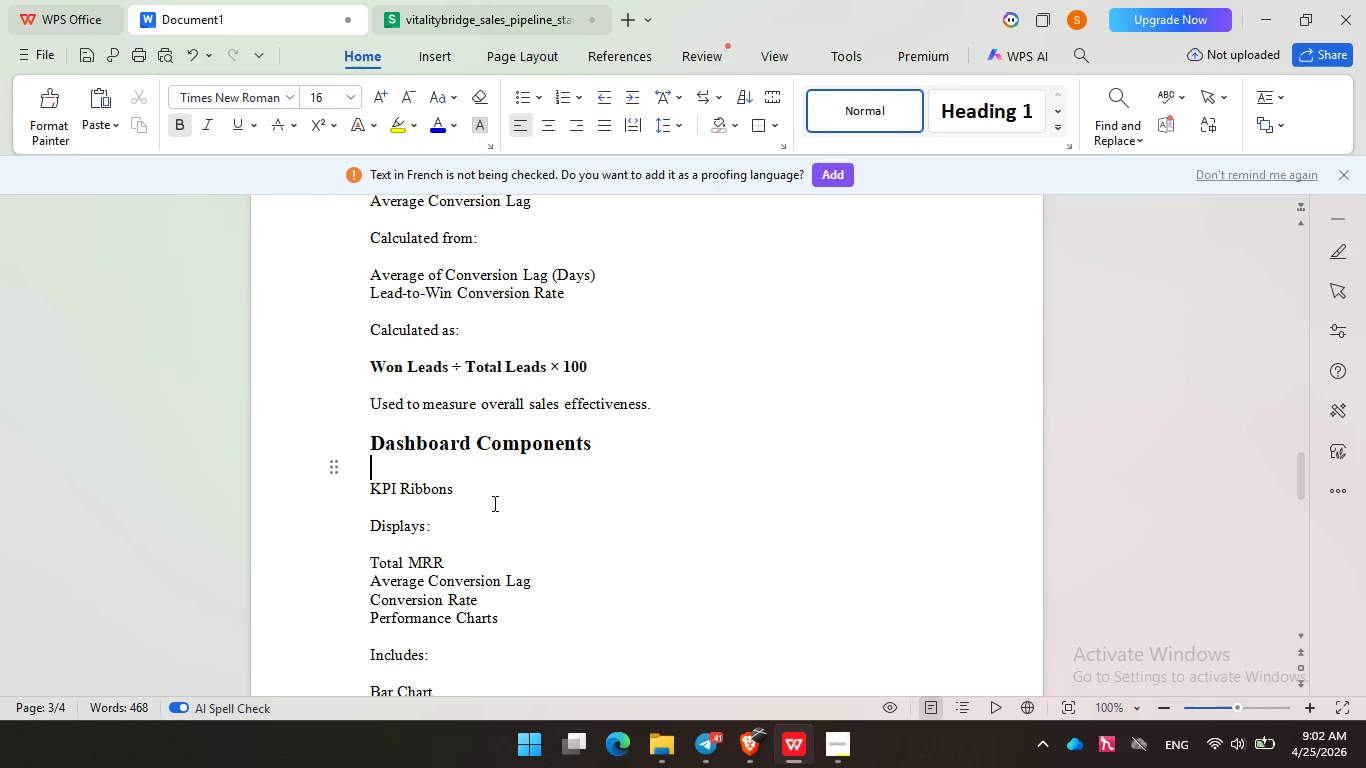 
key(Enter)
 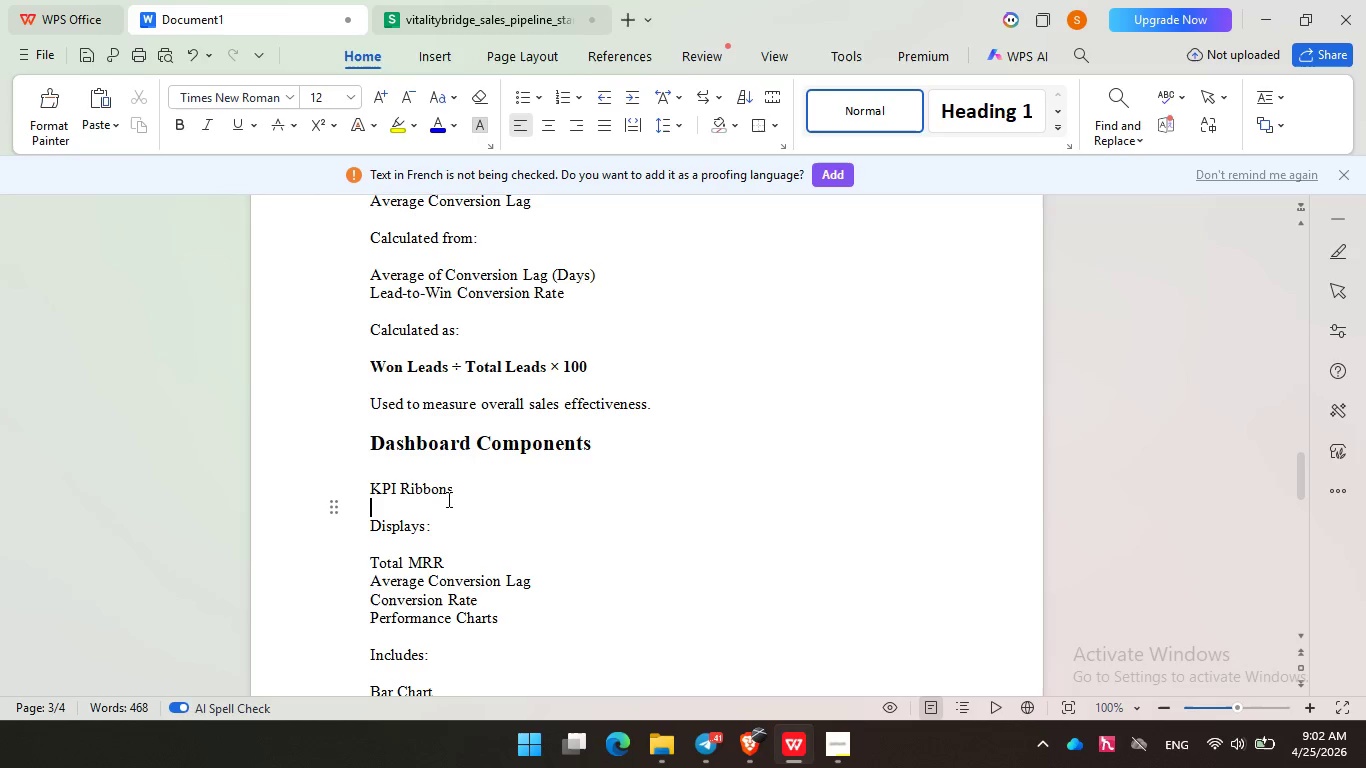 
left_click_drag(start_coordinate=[457, 507], to_coordinate=[447, 500])
 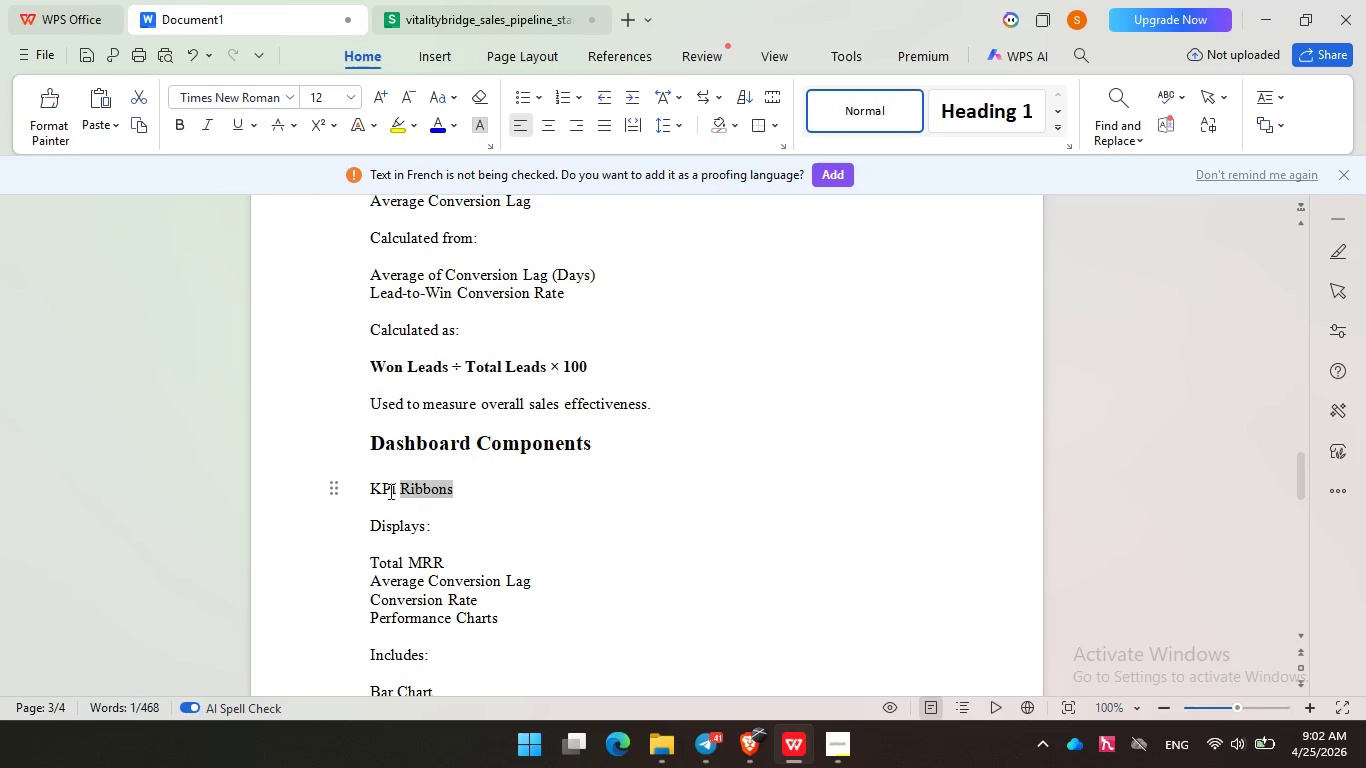 
left_click_drag(start_coordinate=[475, 495], to_coordinate=[339, 483])
 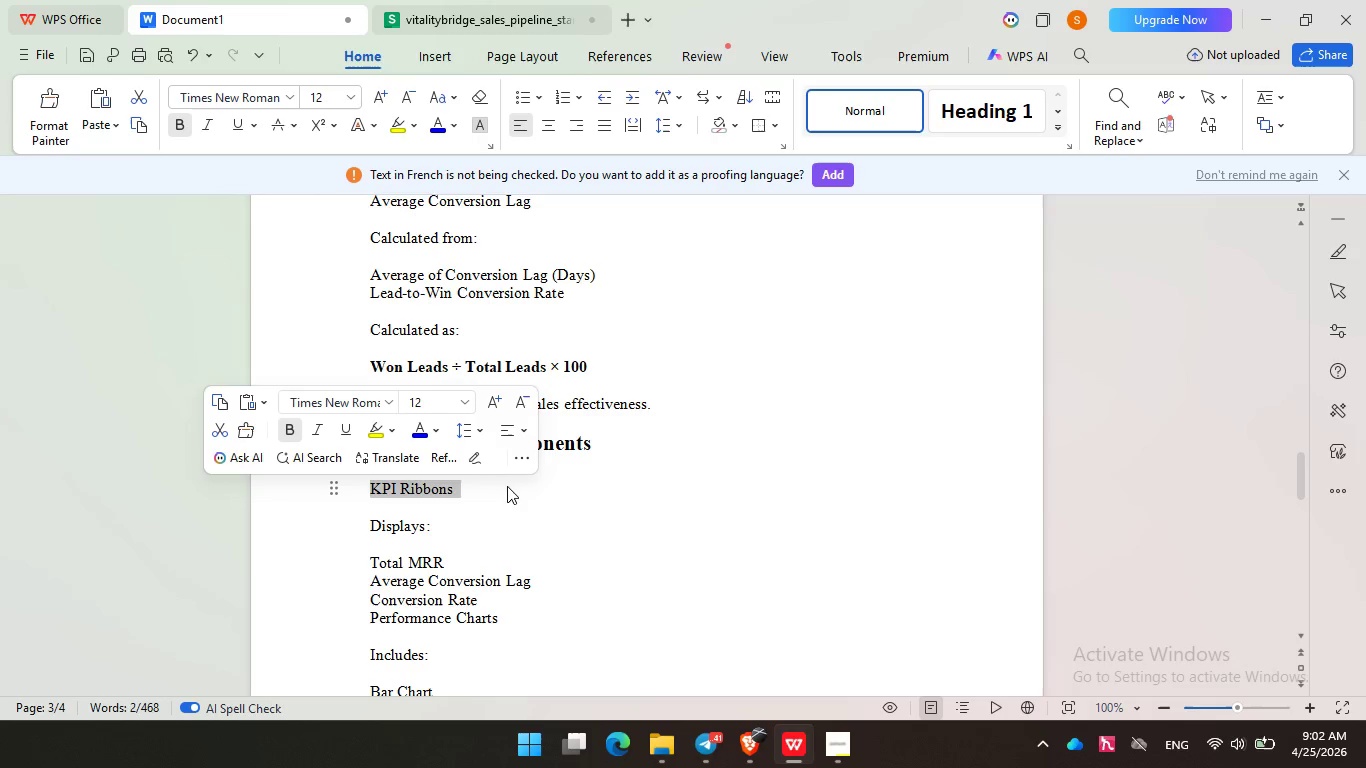 
key(Control+B)
 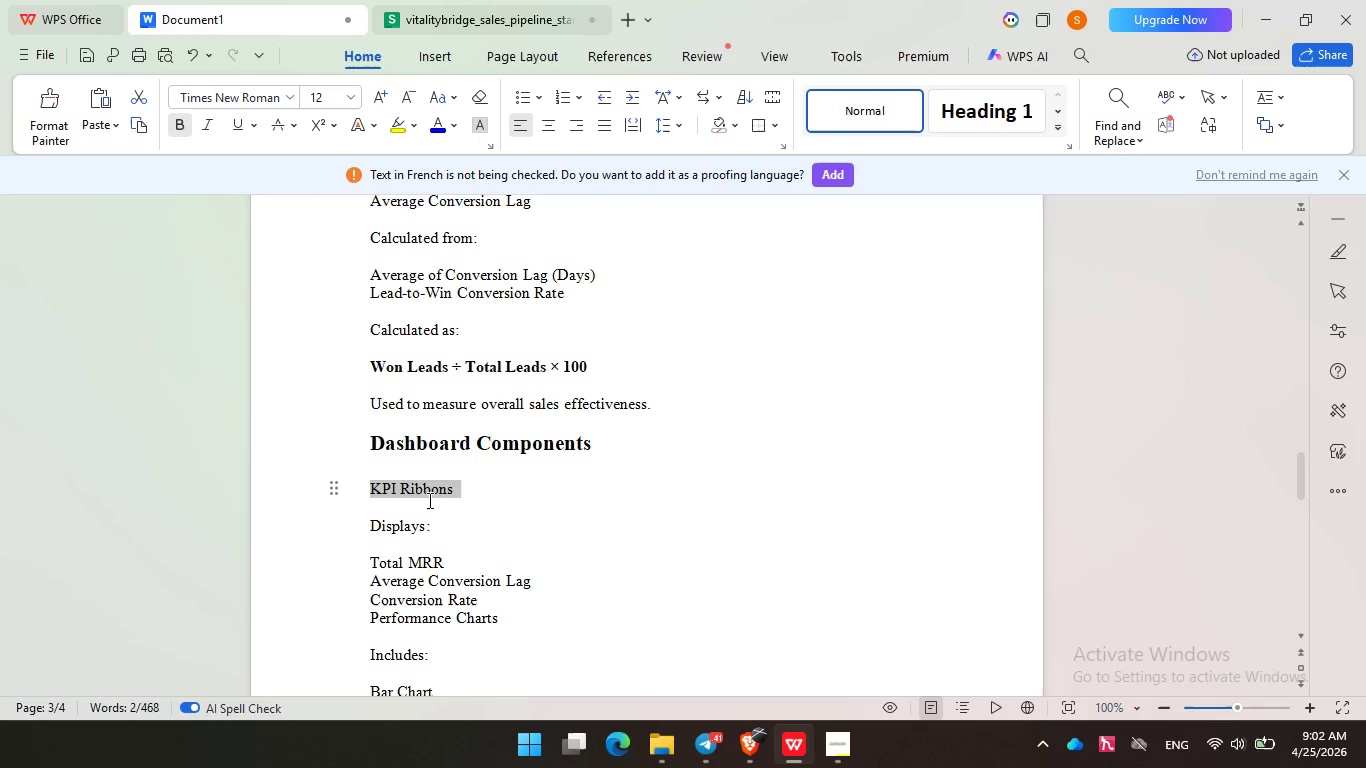 
hold_key(key=ControlLeft, duration=0.77)
 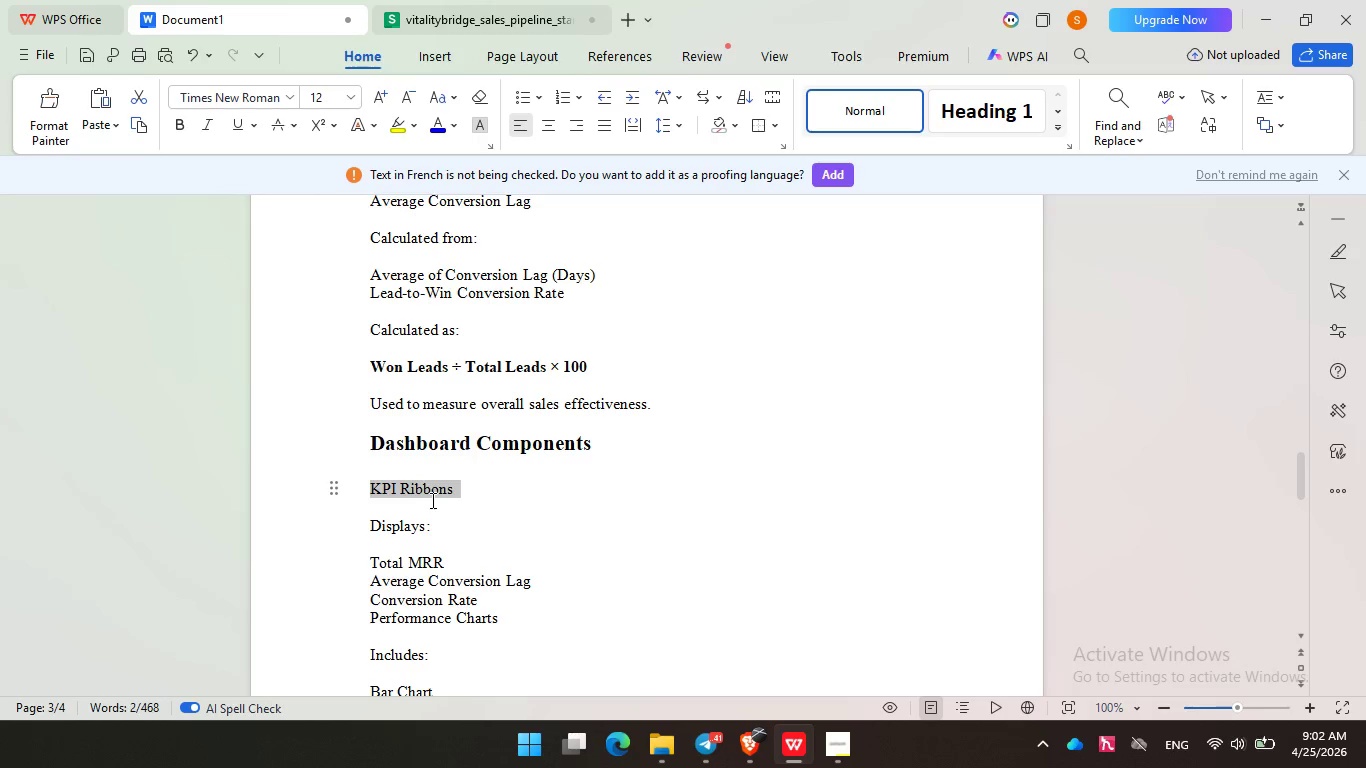 
key(Control+B)
 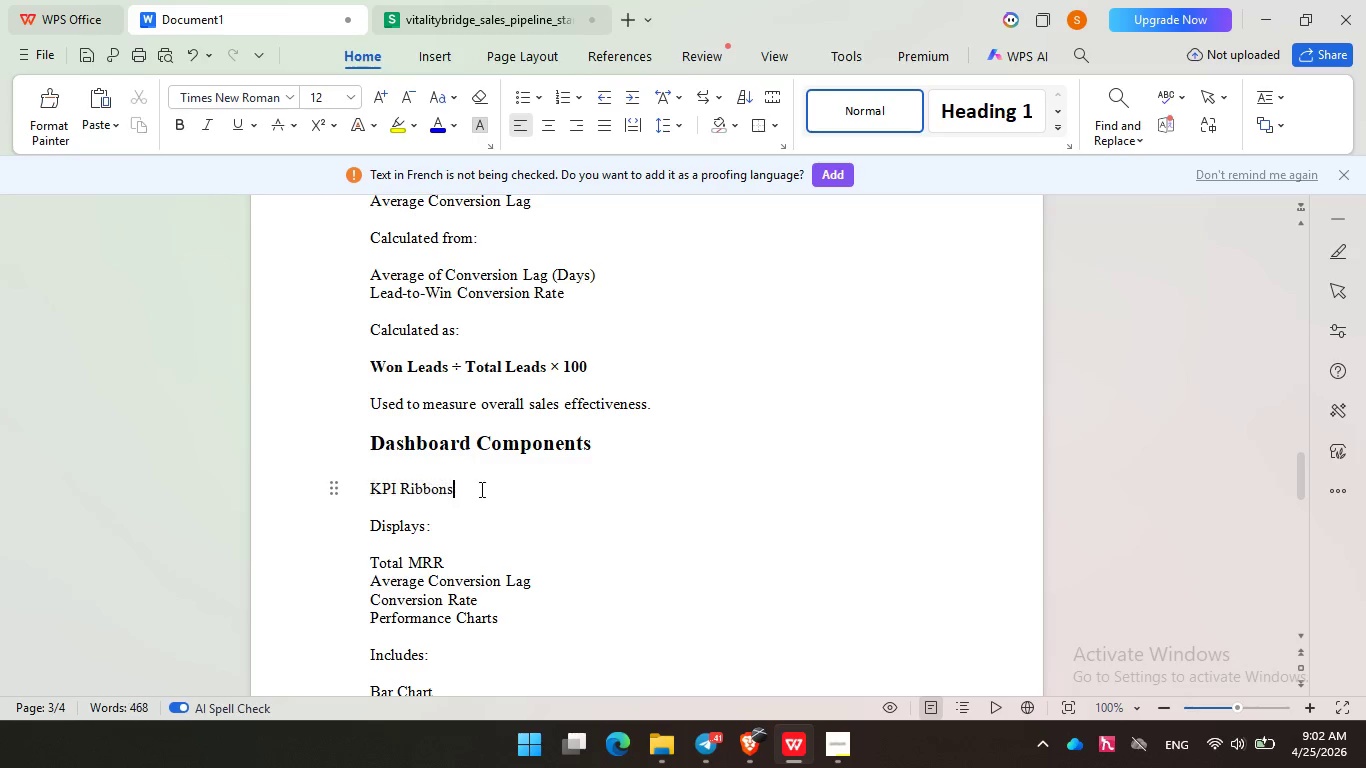 
left_click([469, 489])
 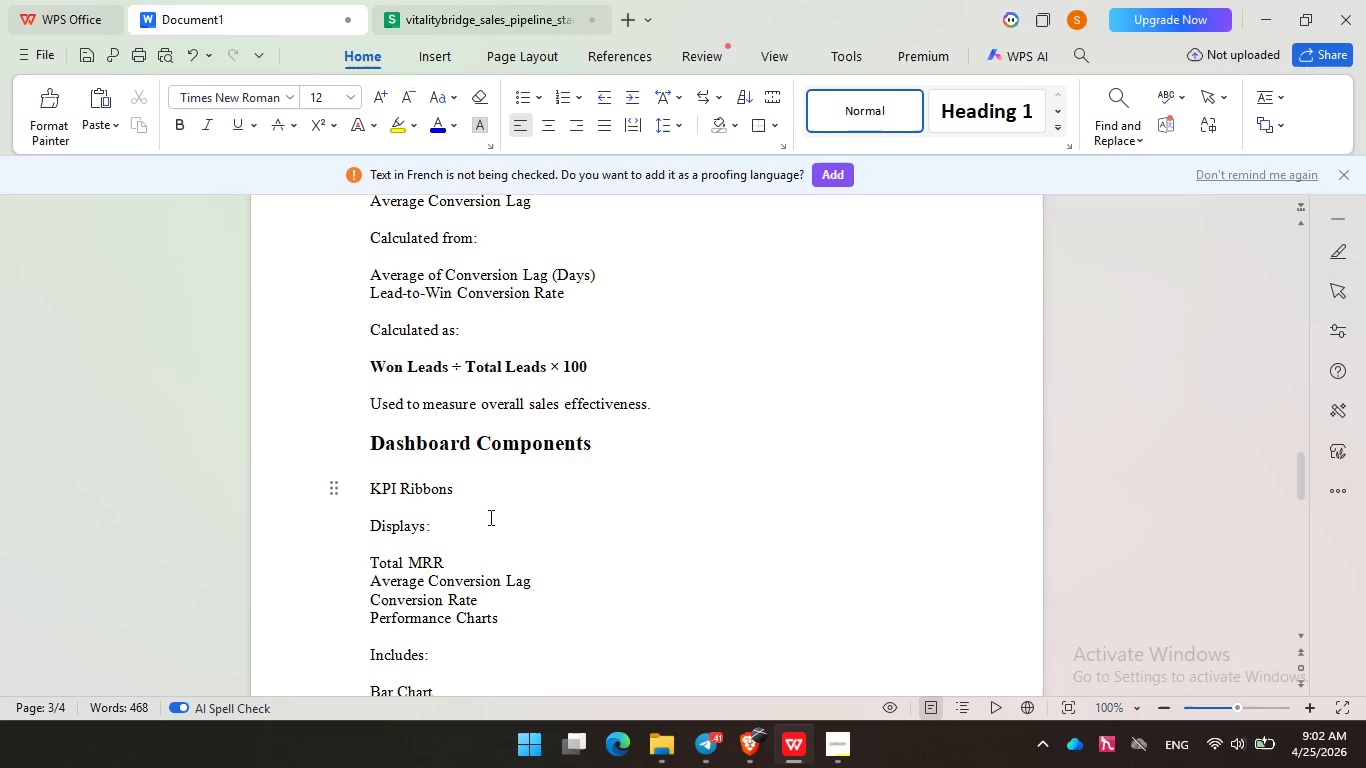 
key(Control+ControlLeft)
 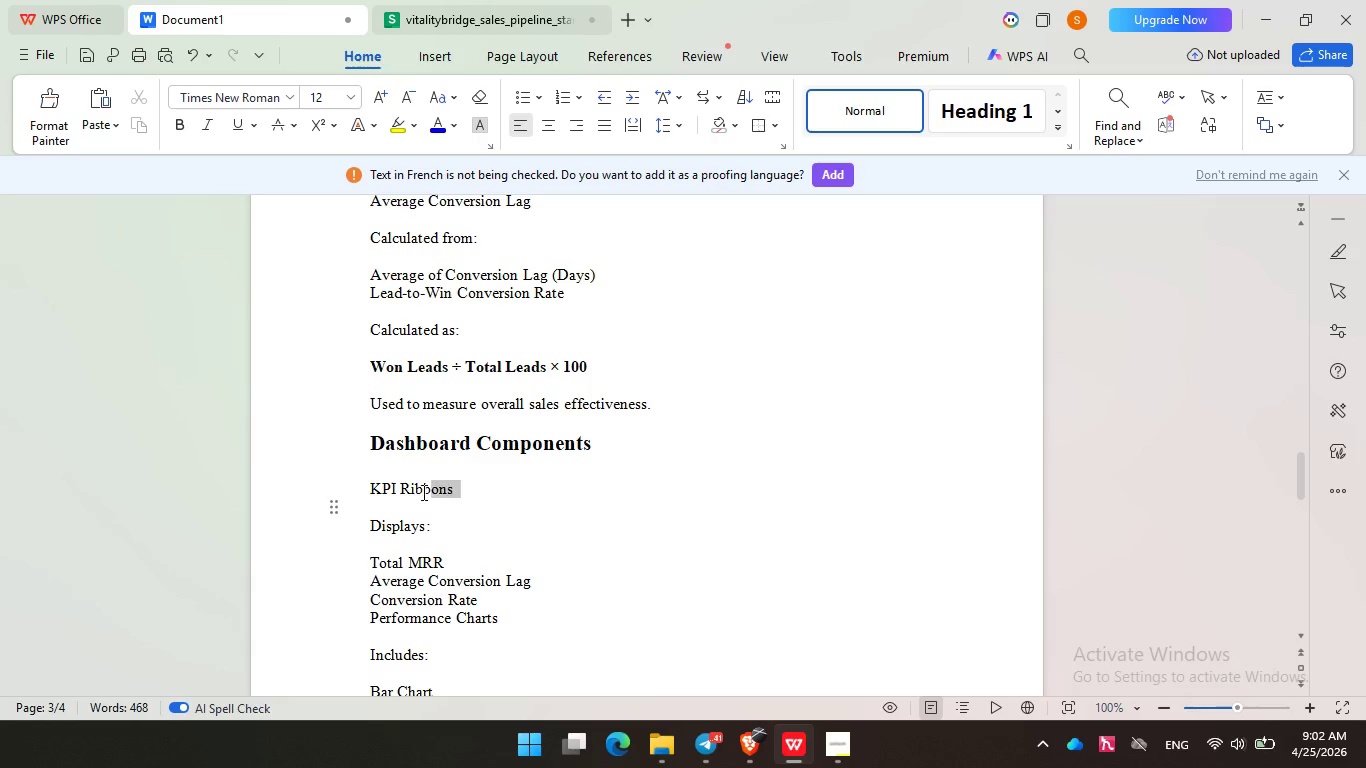 
left_click_drag(start_coordinate=[461, 501], to_coordinate=[349, 490])
 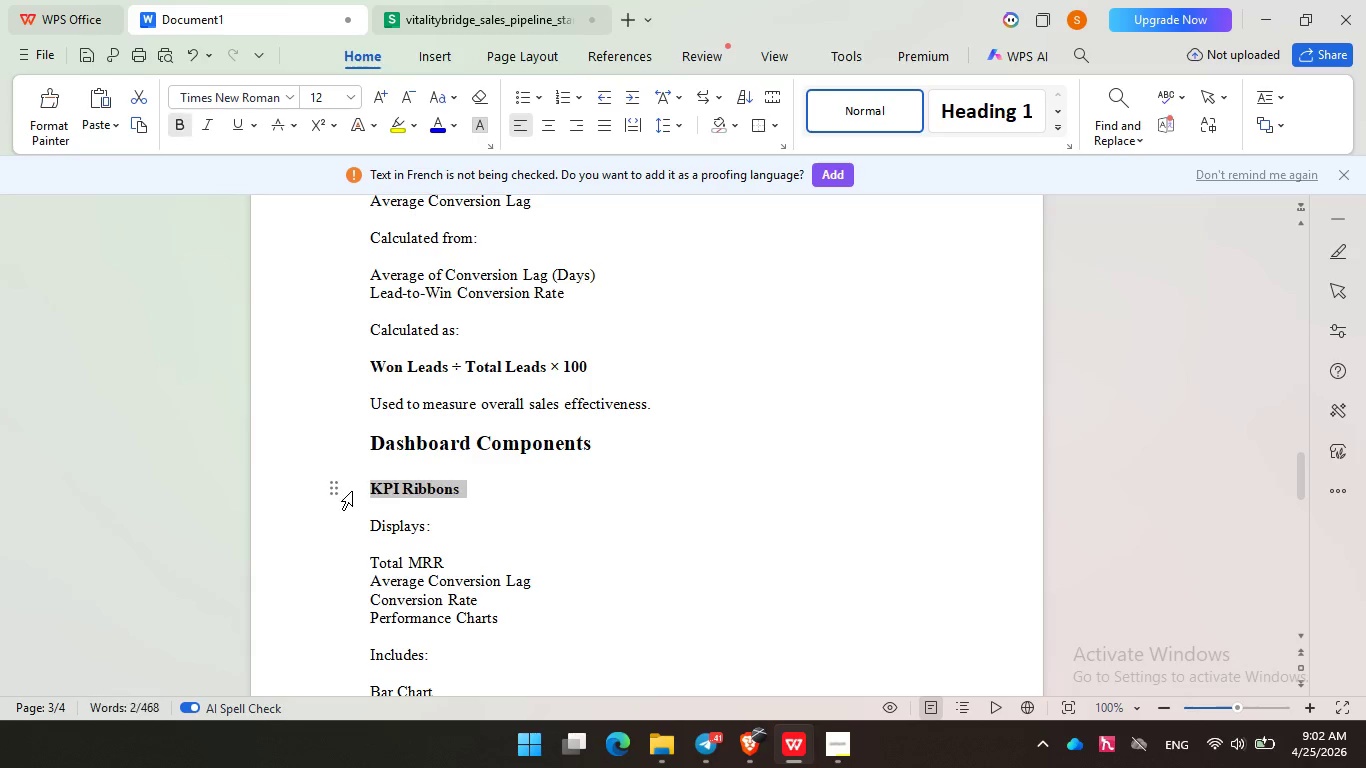 
key(Control+B)
 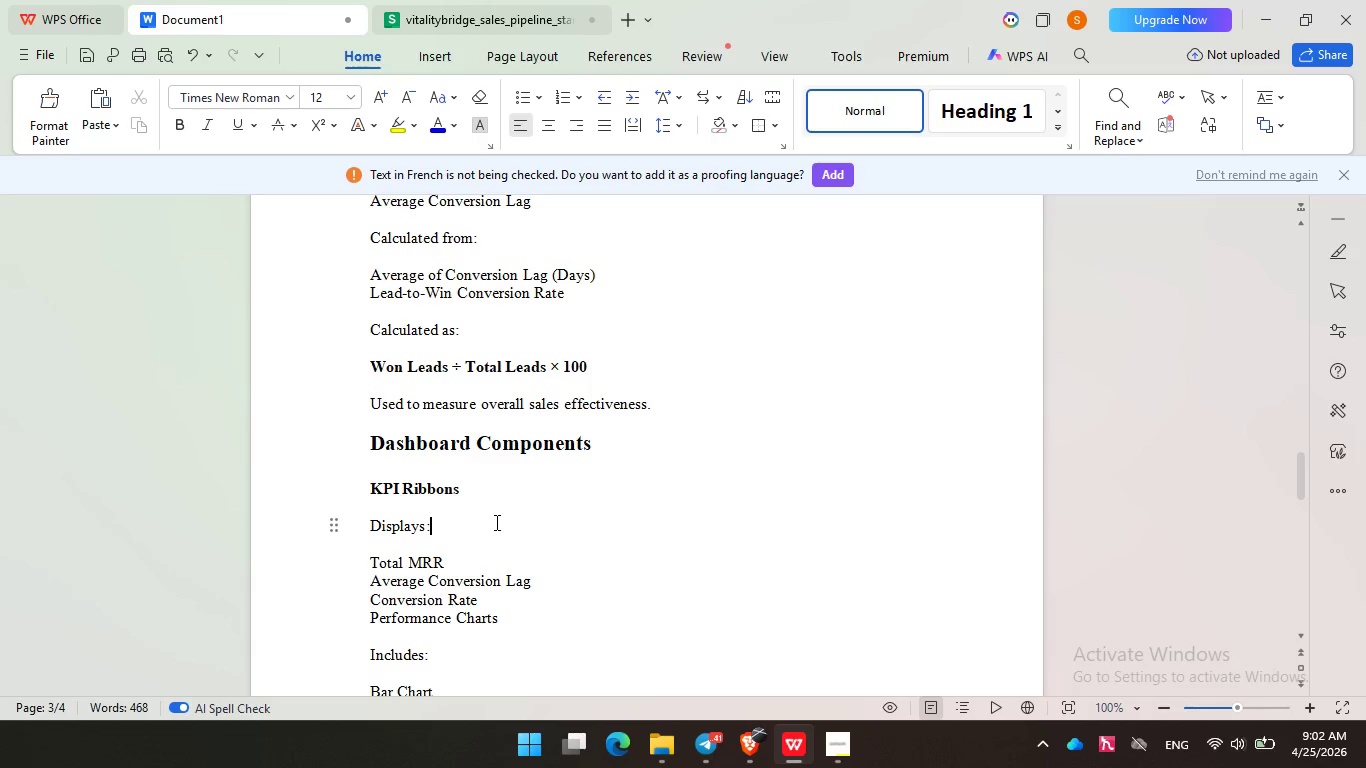 
left_click([495, 522])
 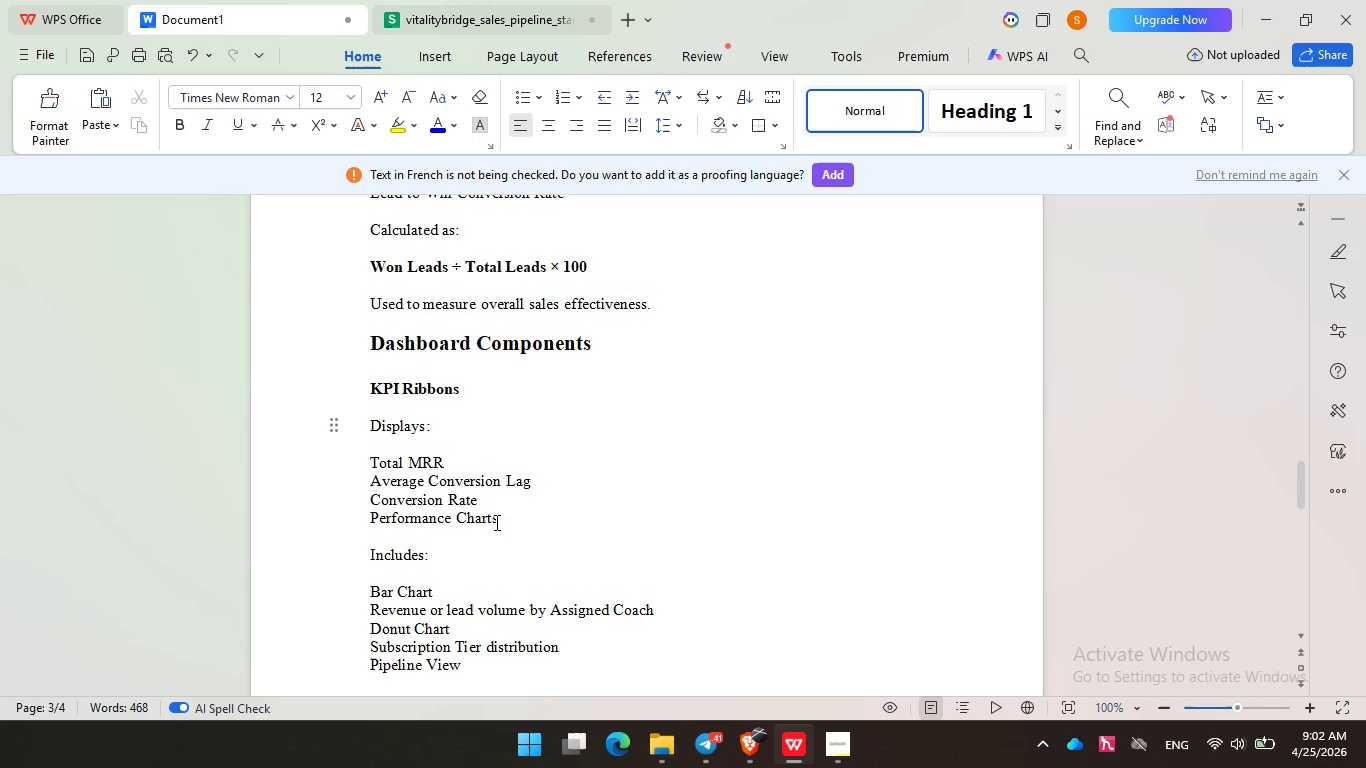 
scroll: coordinate [495, 522], scroll_direction: down, amount: 2.0
 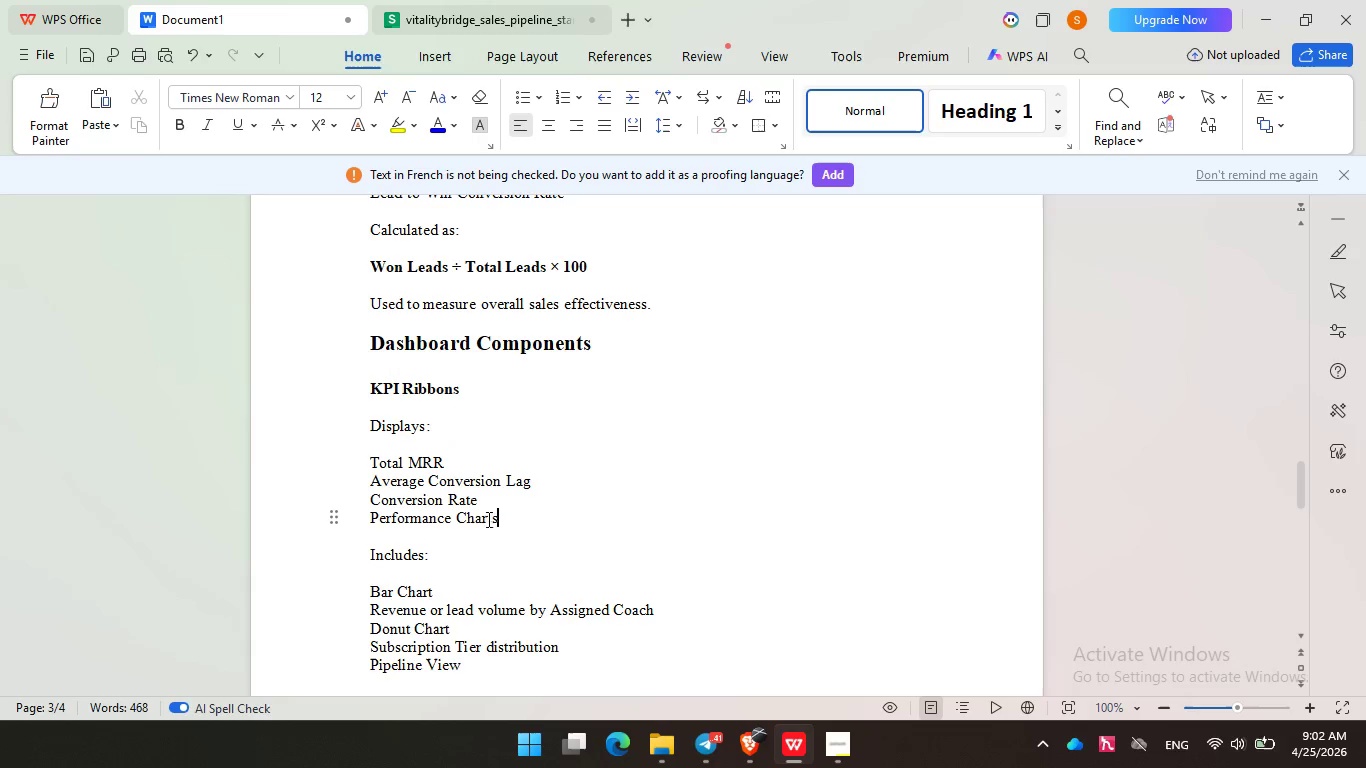 
left_click_drag(start_coordinate=[508, 524], to_coordinate=[349, 432])
 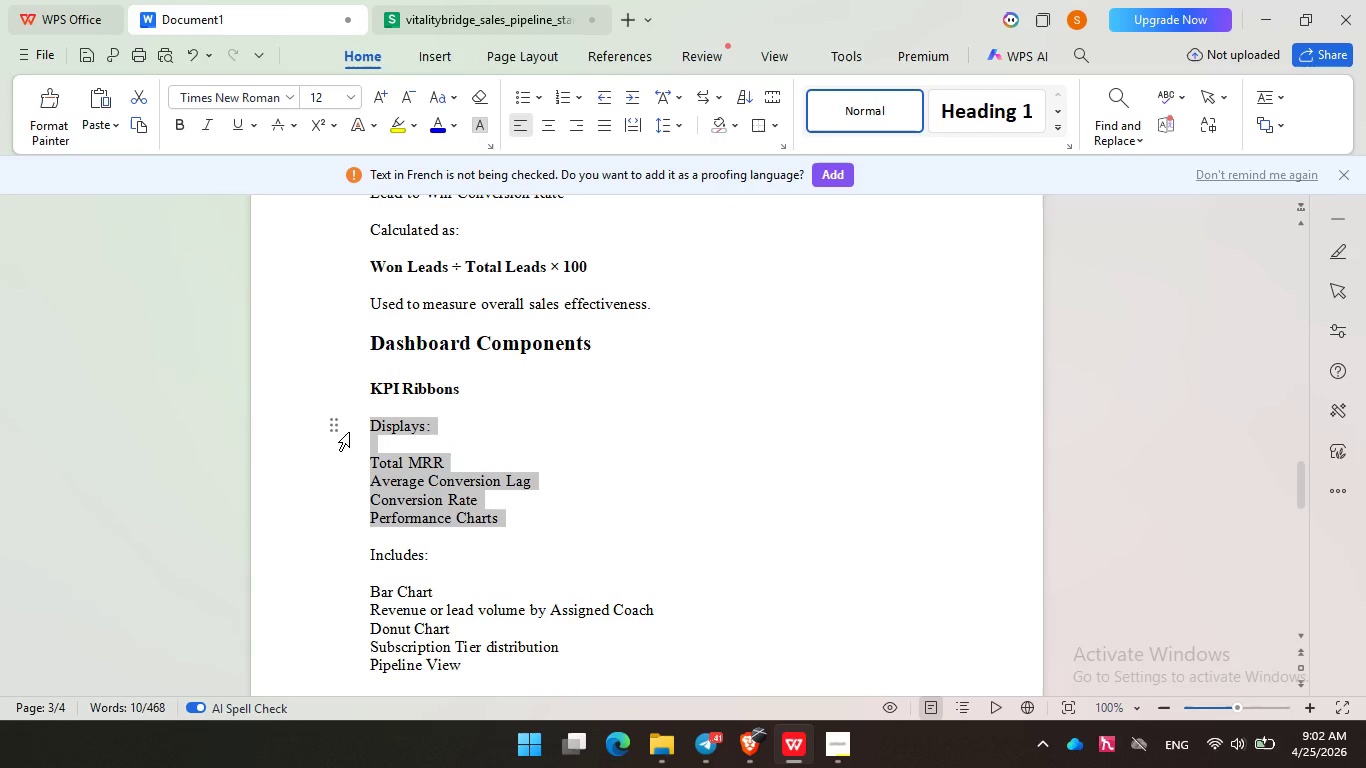 
hold_key(key=ControlLeft, duration=0.81)
 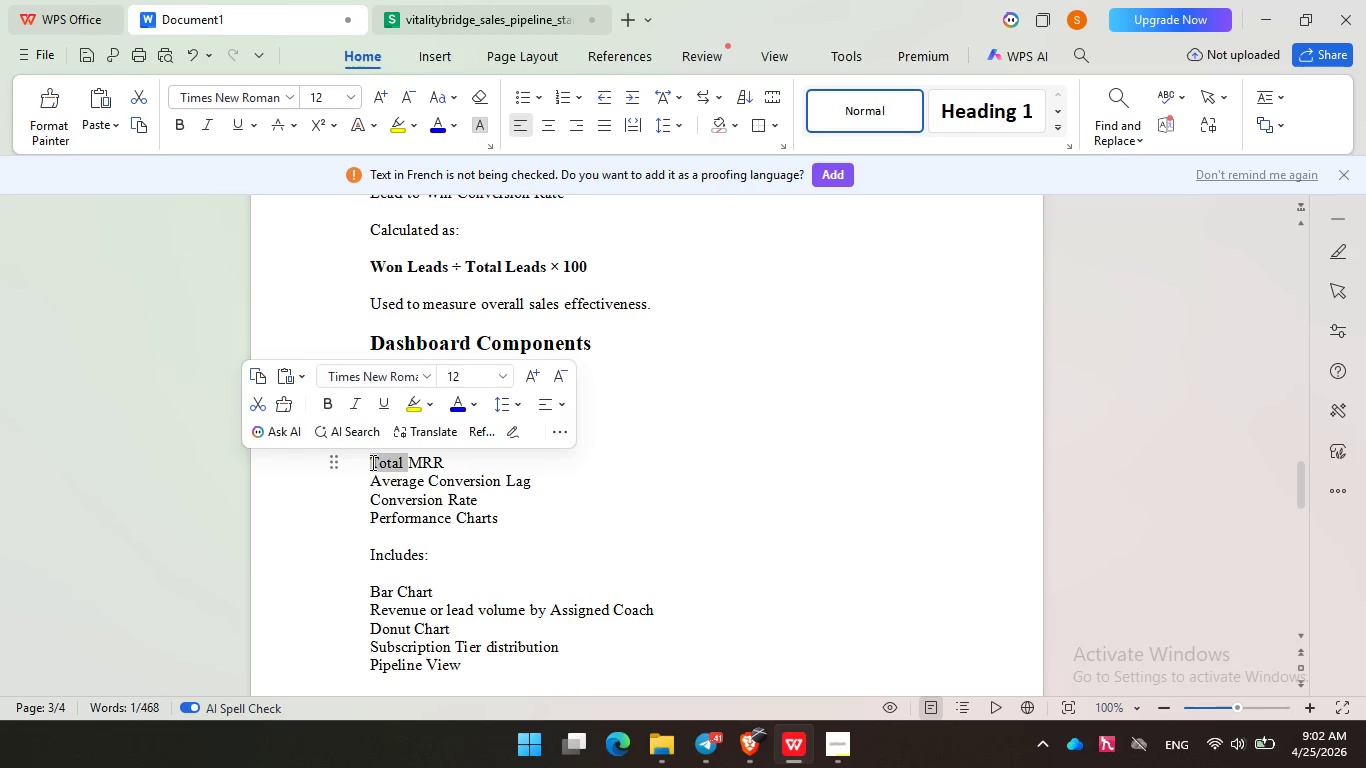 
double_click([371, 462])
 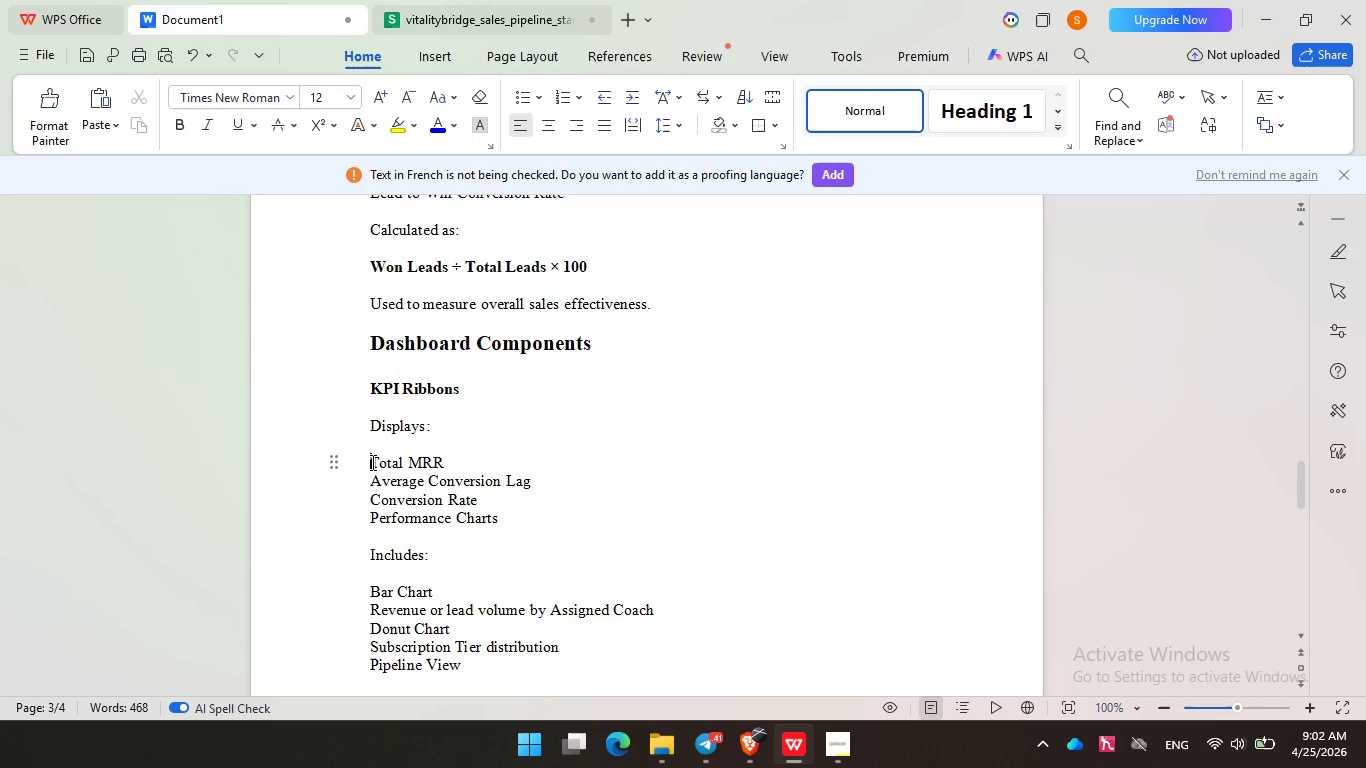 
left_click([371, 462])
 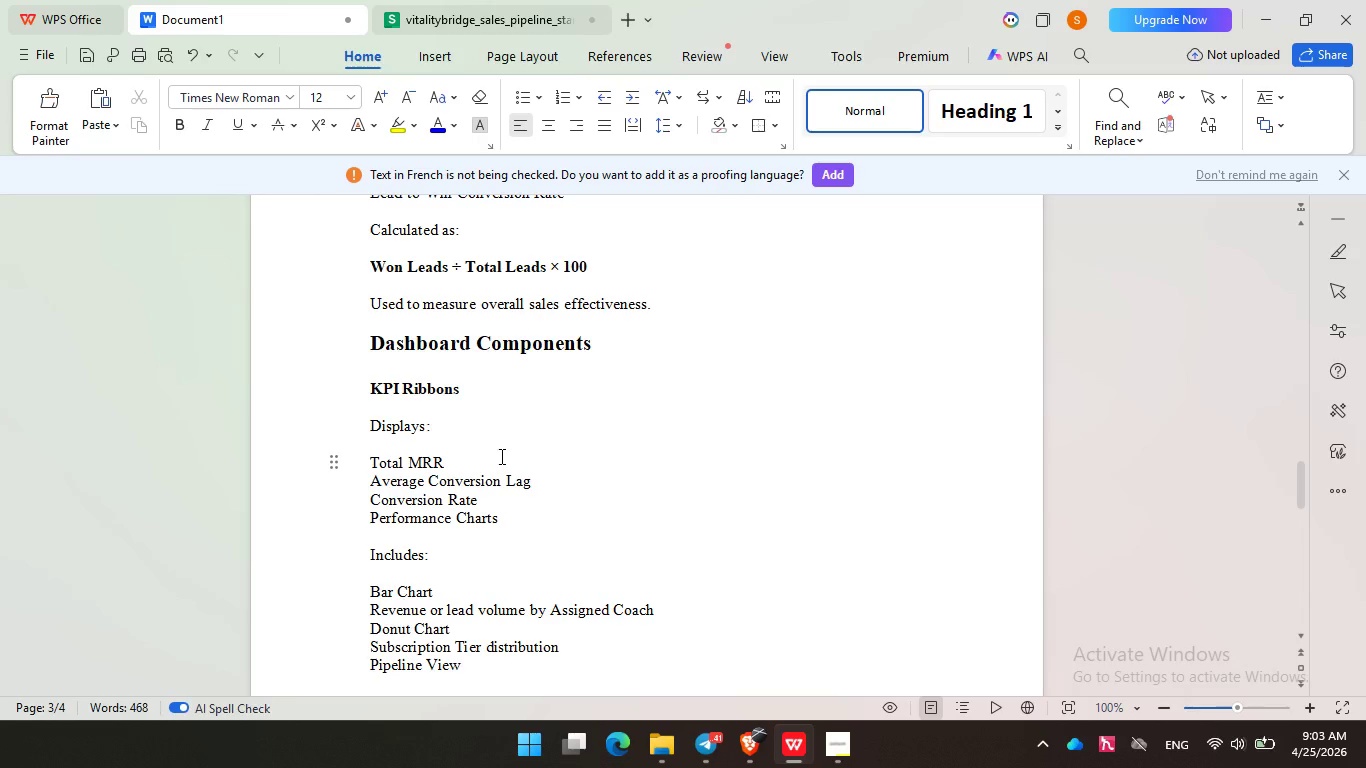 
wait(7.33)
 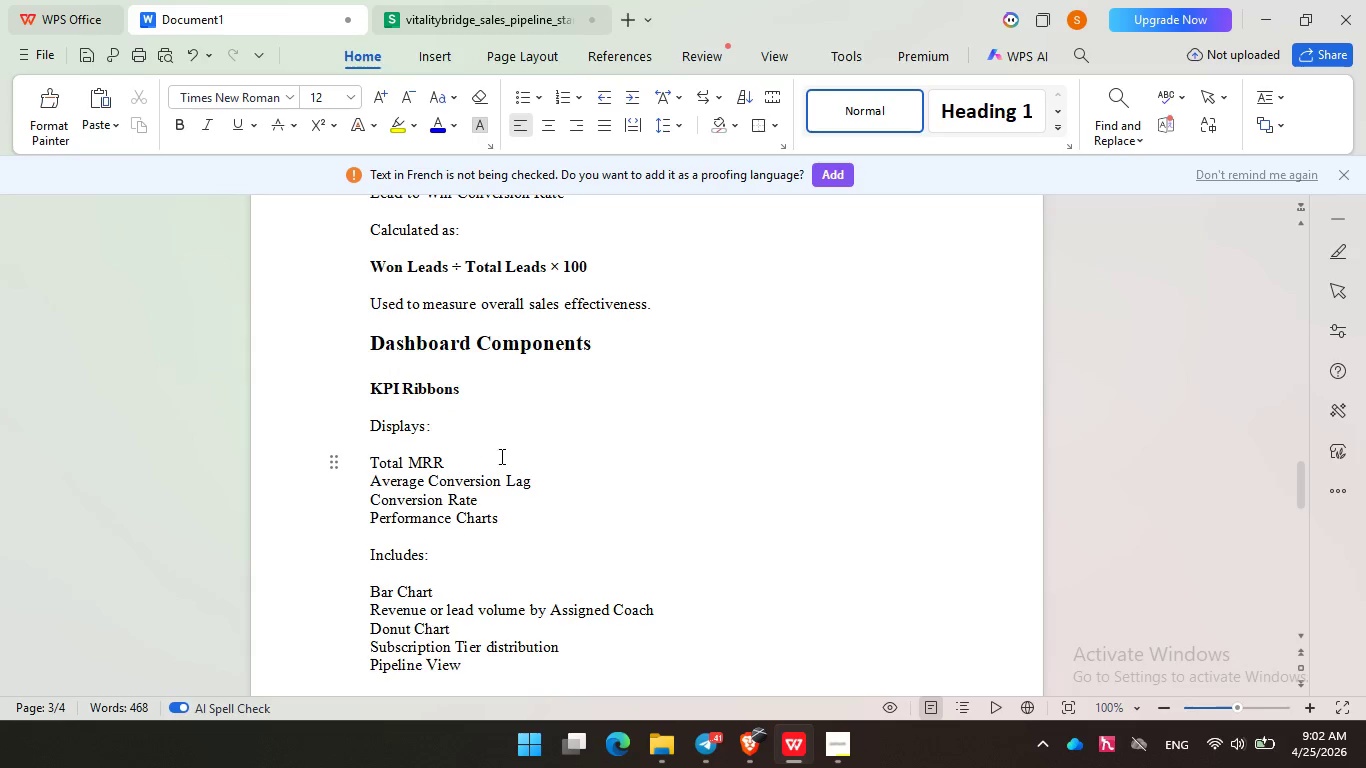 
left_click([525, 91])
 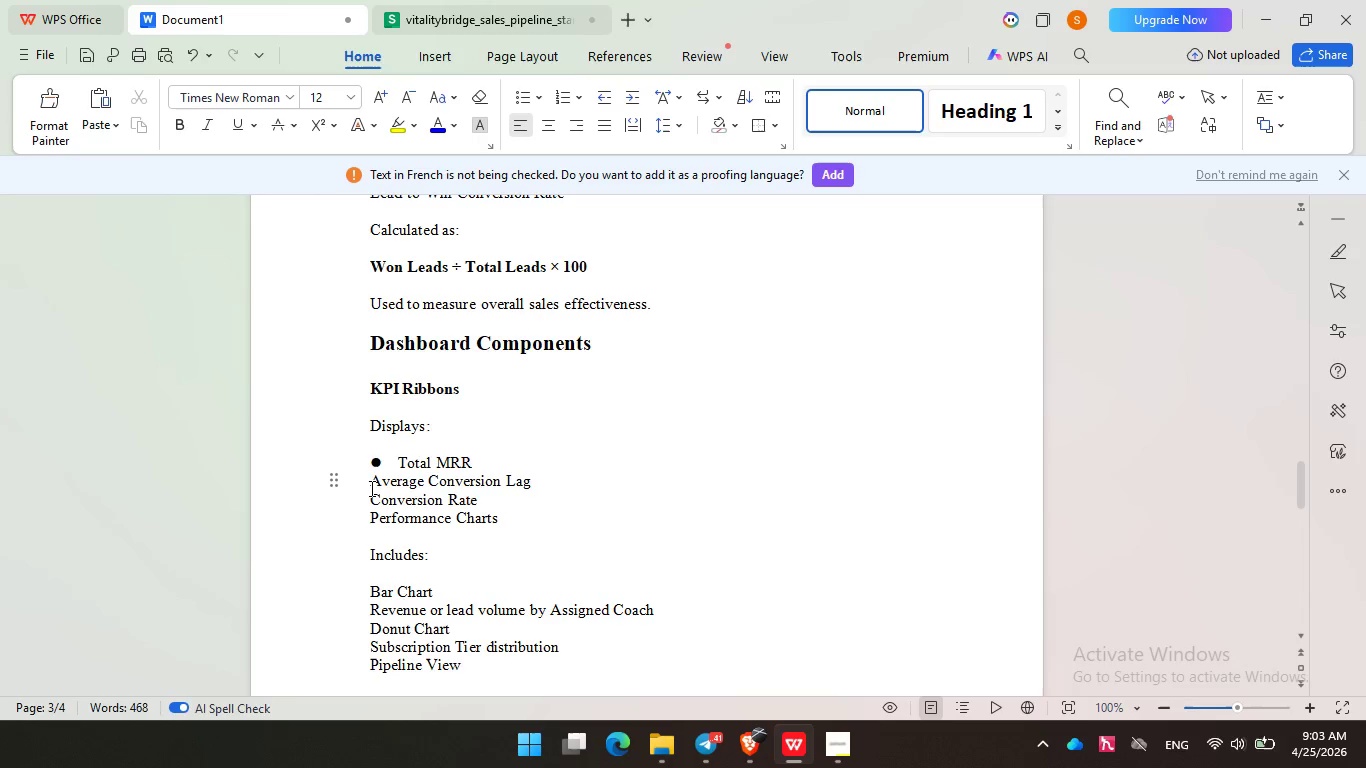 
left_click([368, 490])
 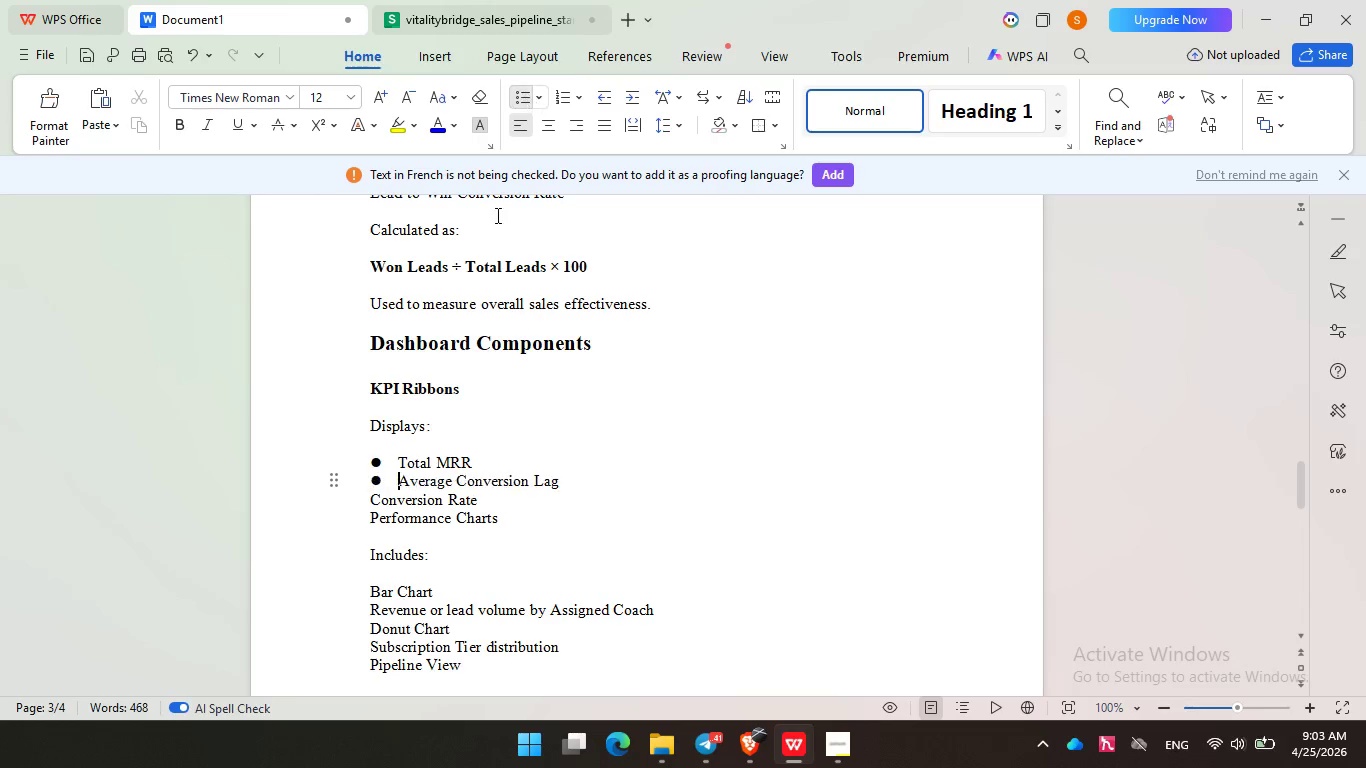 
left_click([525, 91])
 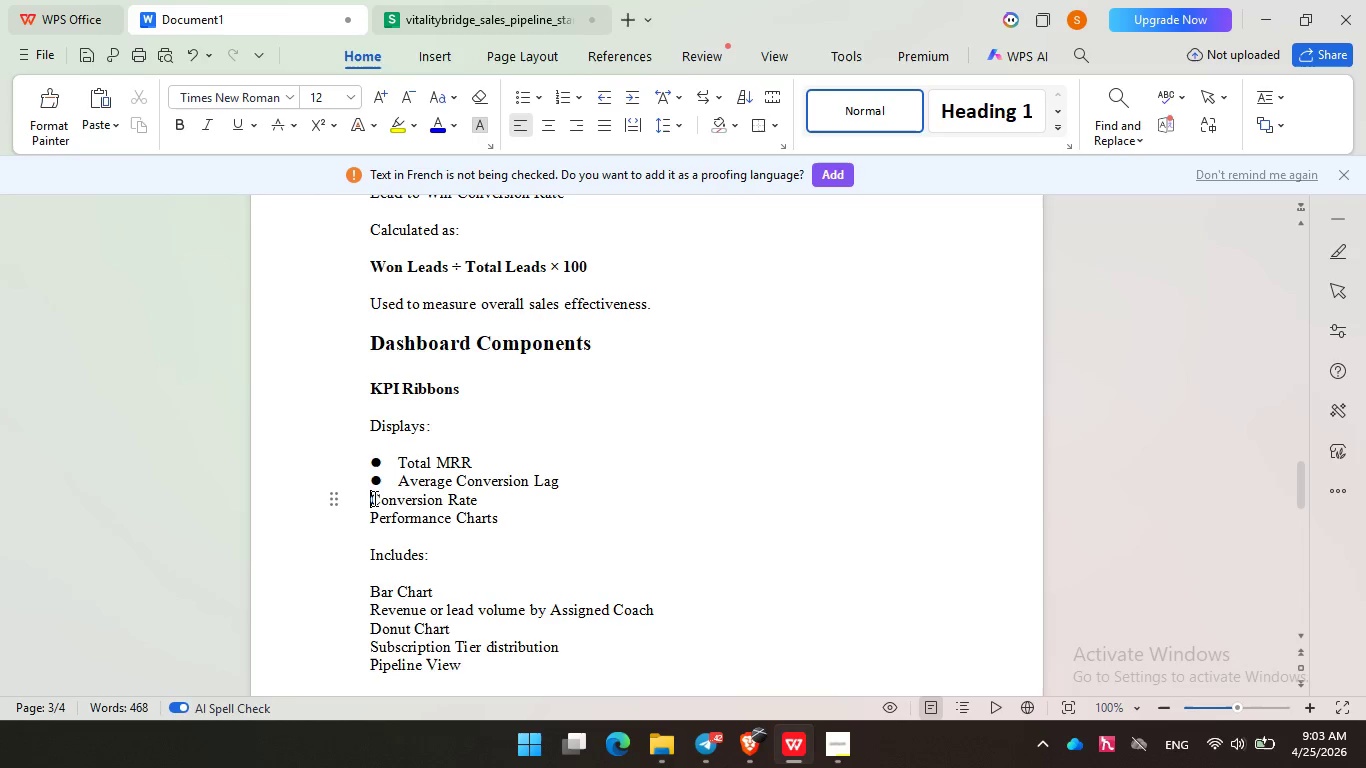 
left_click([373, 498])
 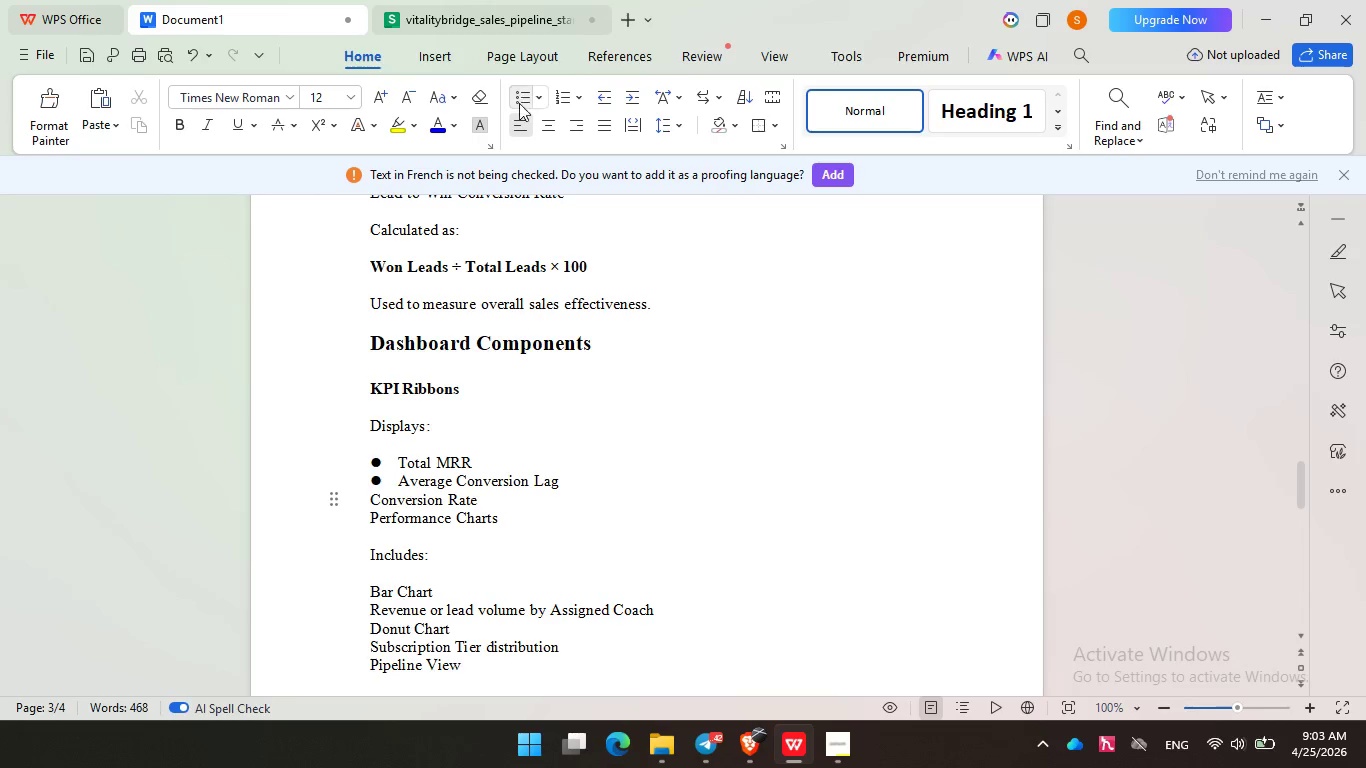 
left_click([519, 92])
 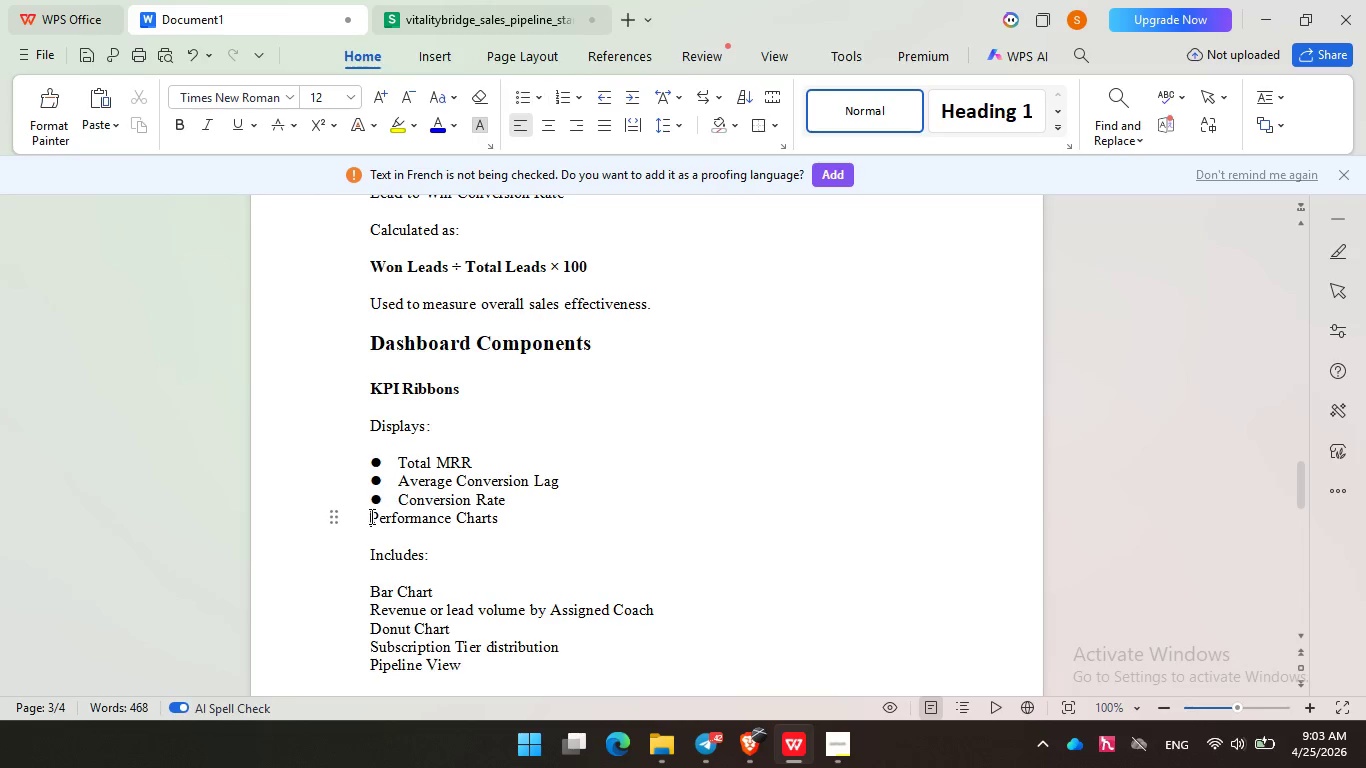 
left_click([370, 516])
 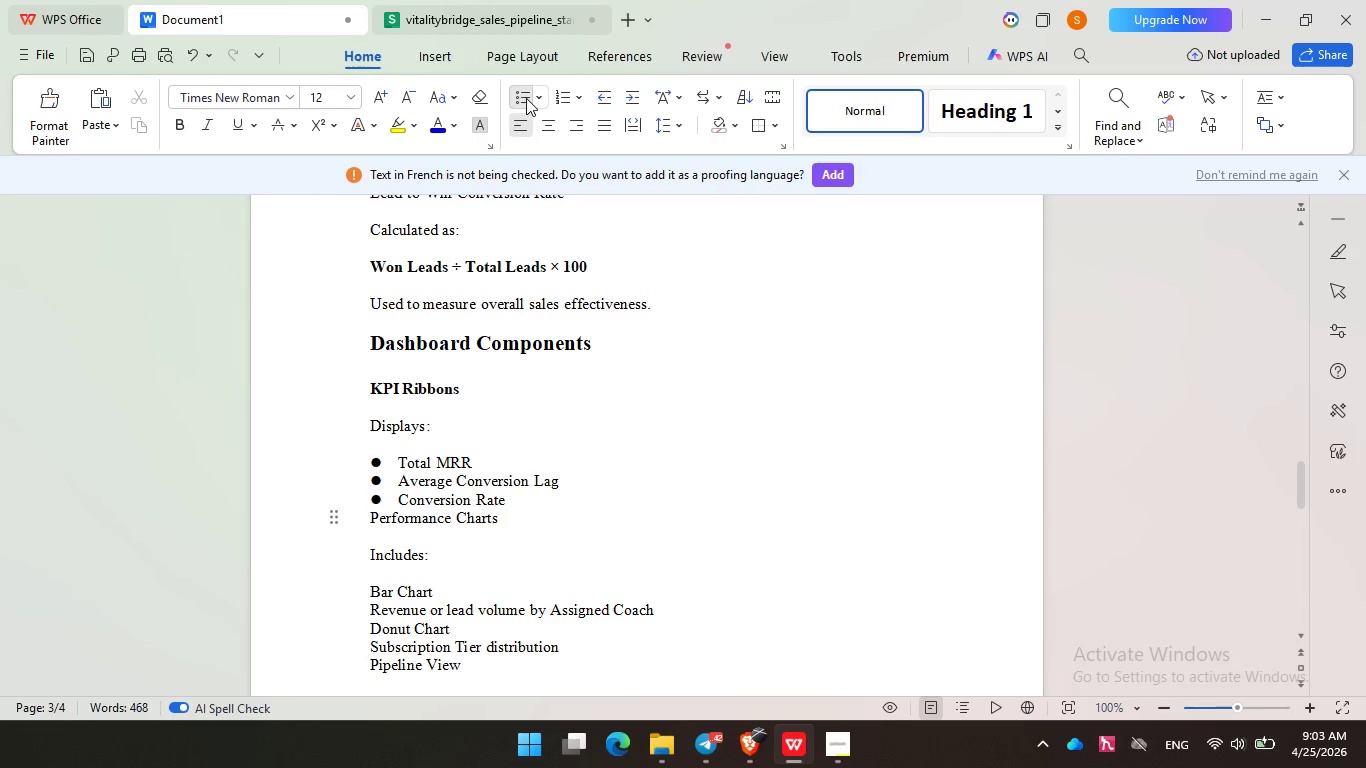 
left_click([526, 98])
 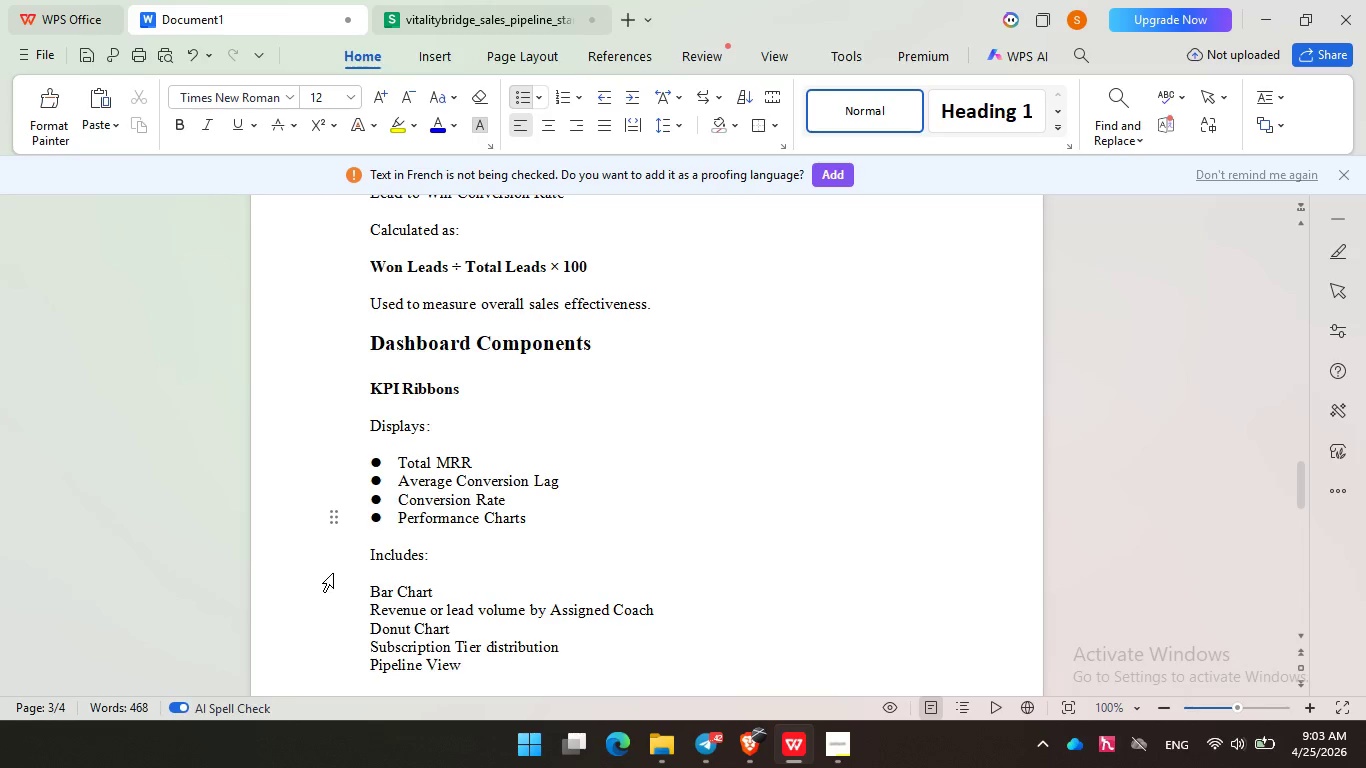 
double_click([393, 552])
 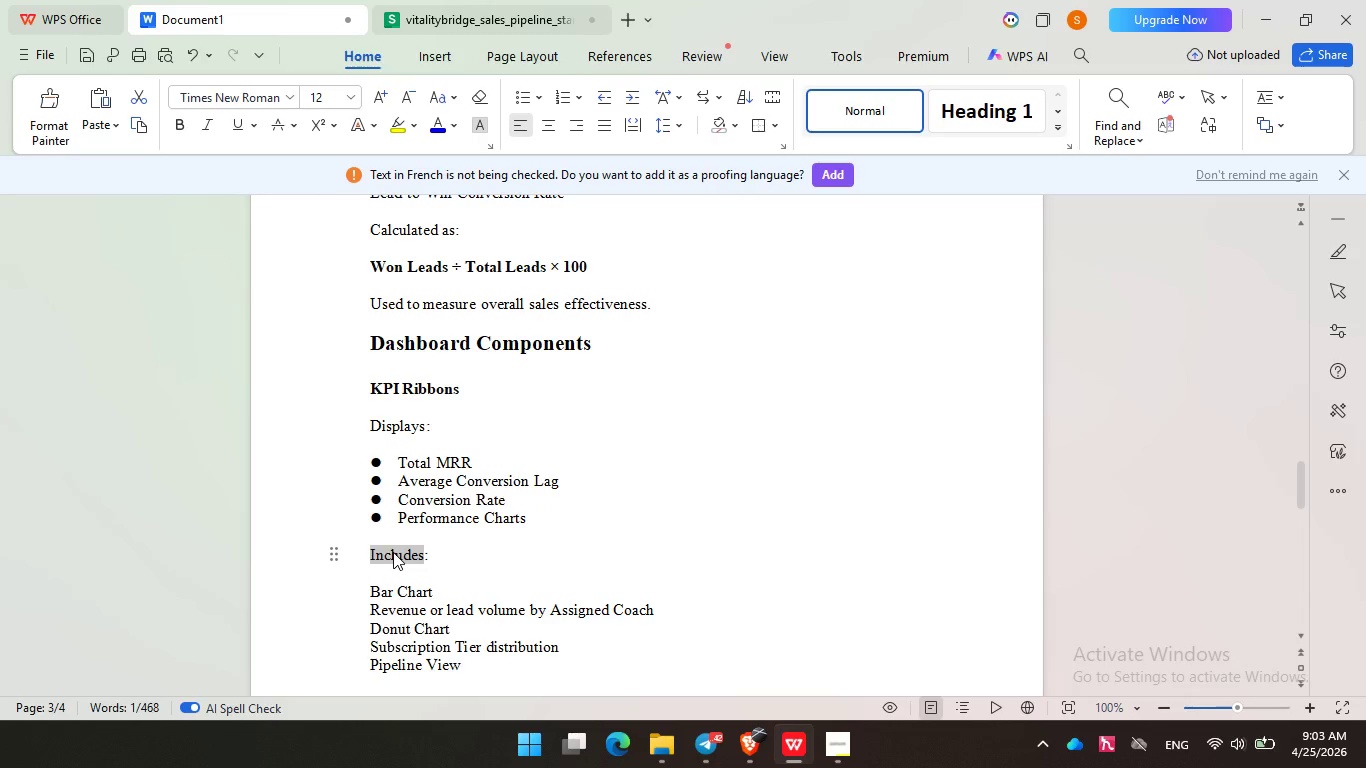 
key(Control+B)
 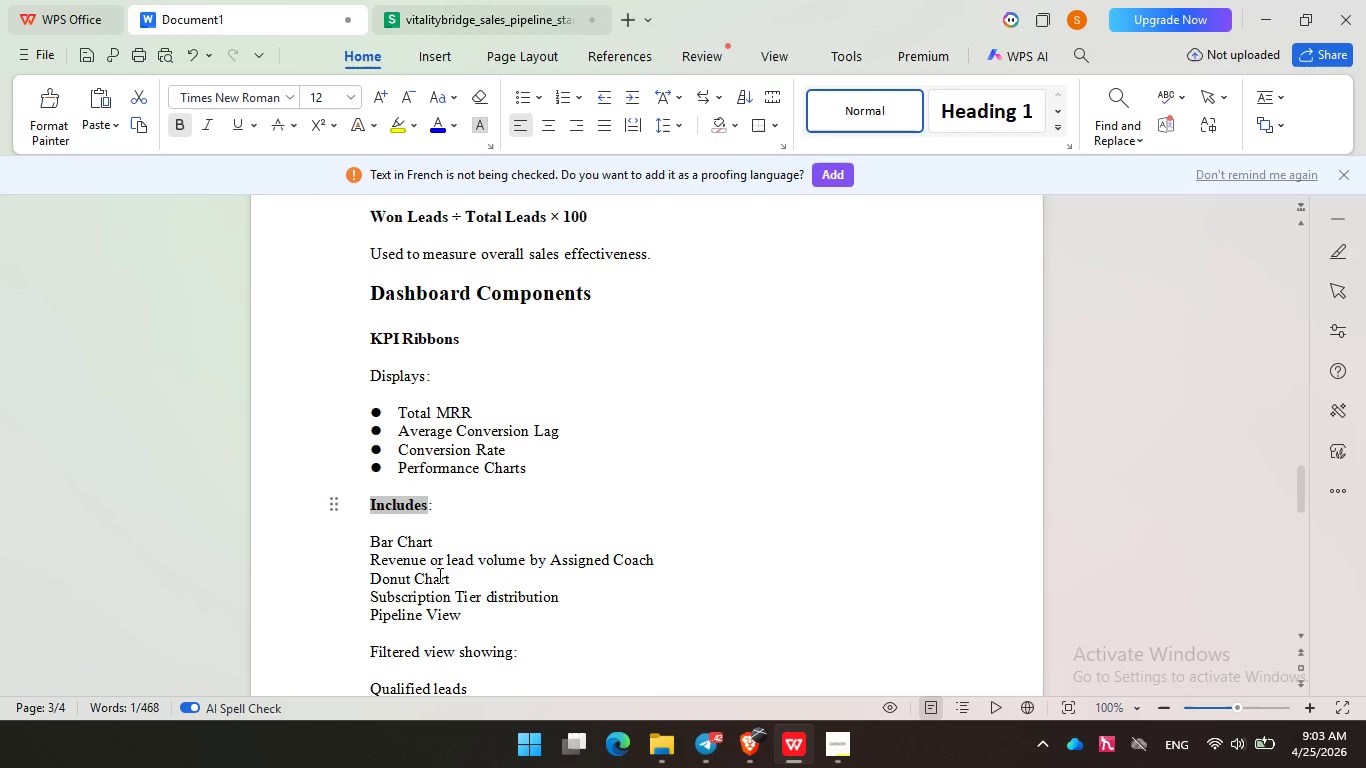 
scroll: coordinate [439, 575], scroll_direction: down, amount: 1.0
 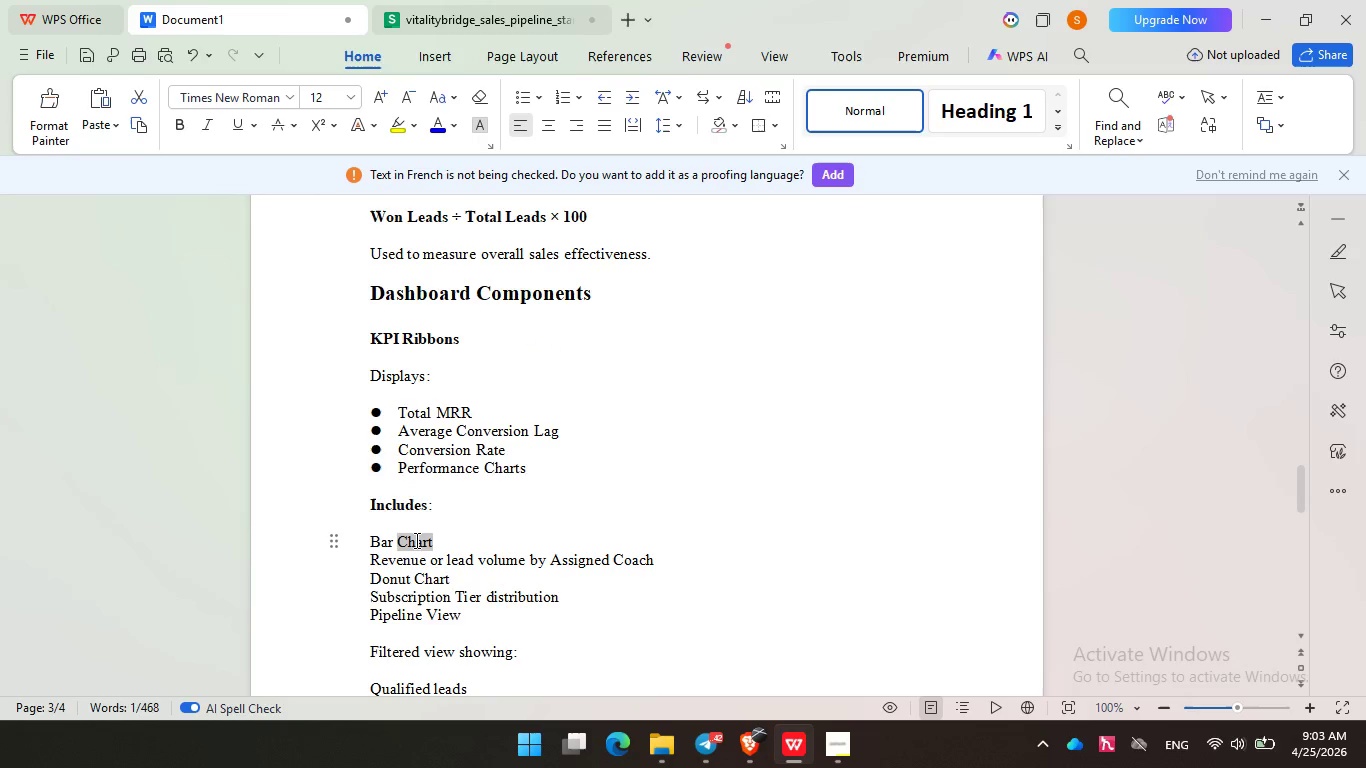 
double_click([415, 540])
 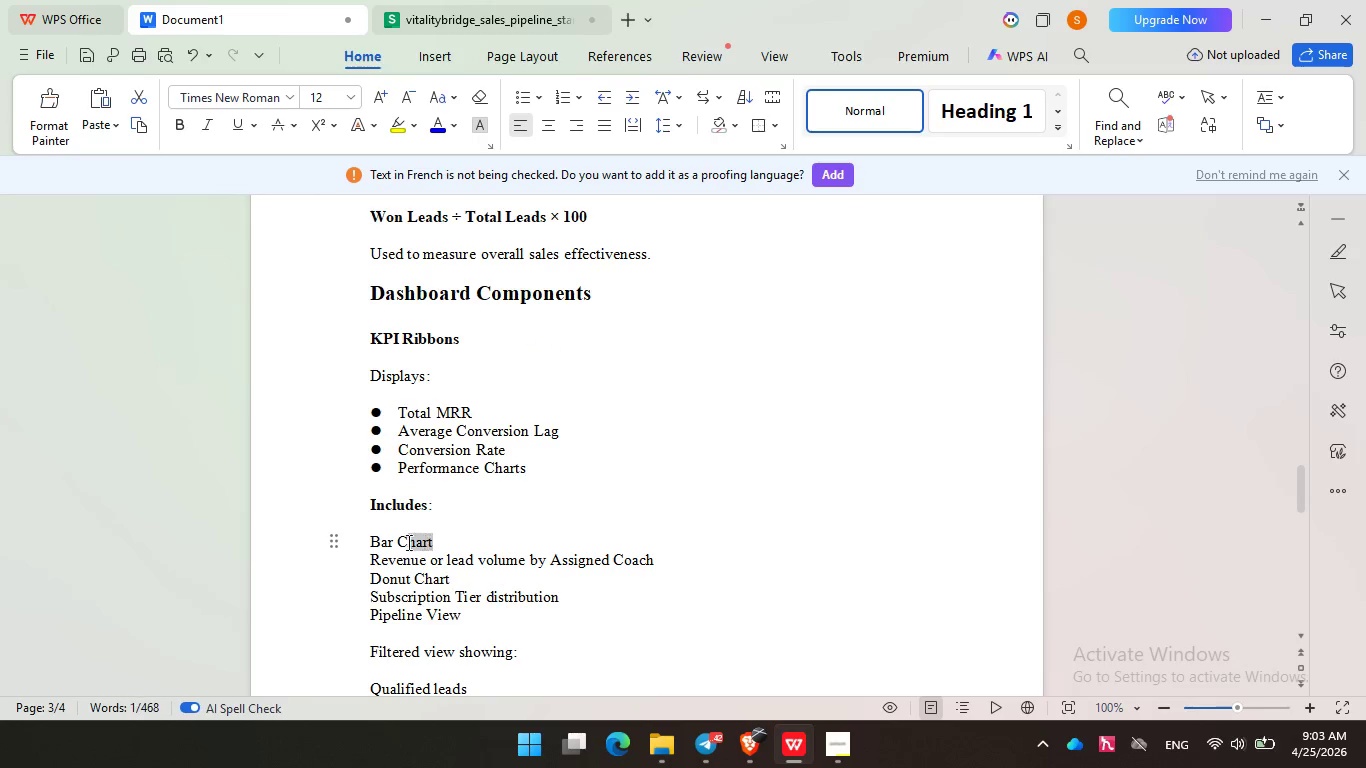 
left_click_drag(start_coordinate=[446, 542], to_coordinate=[366, 542])
 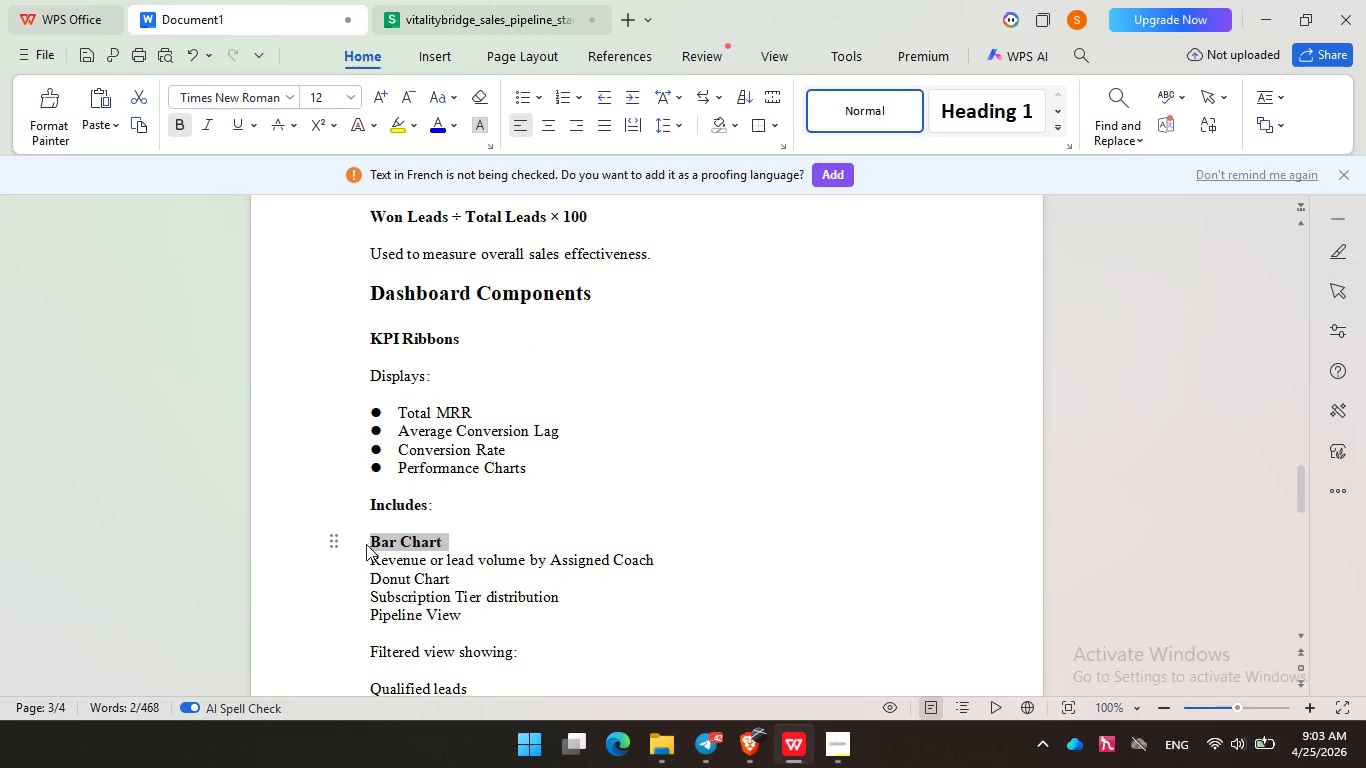 
key(Control+B)
 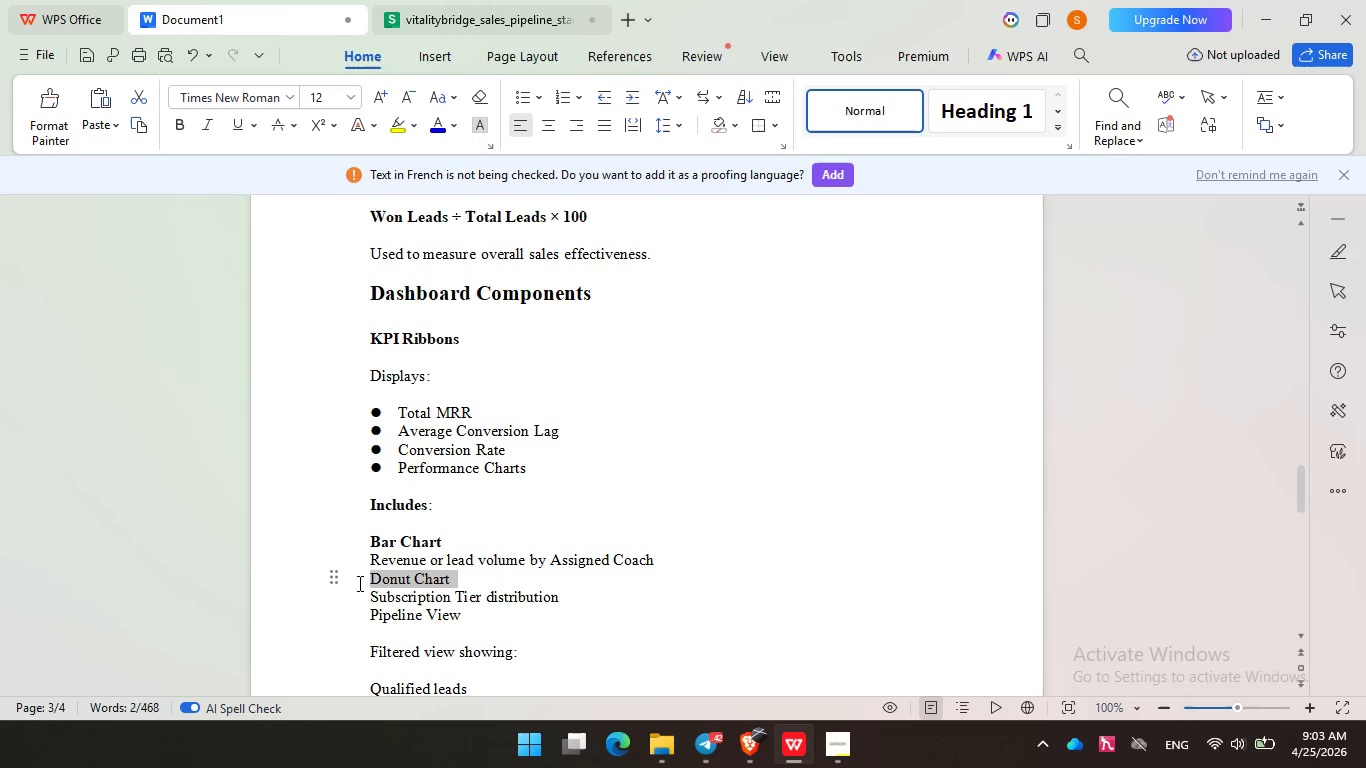 
left_click_drag(start_coordinate=[460, 583], to_coordinate=[332, 582])
 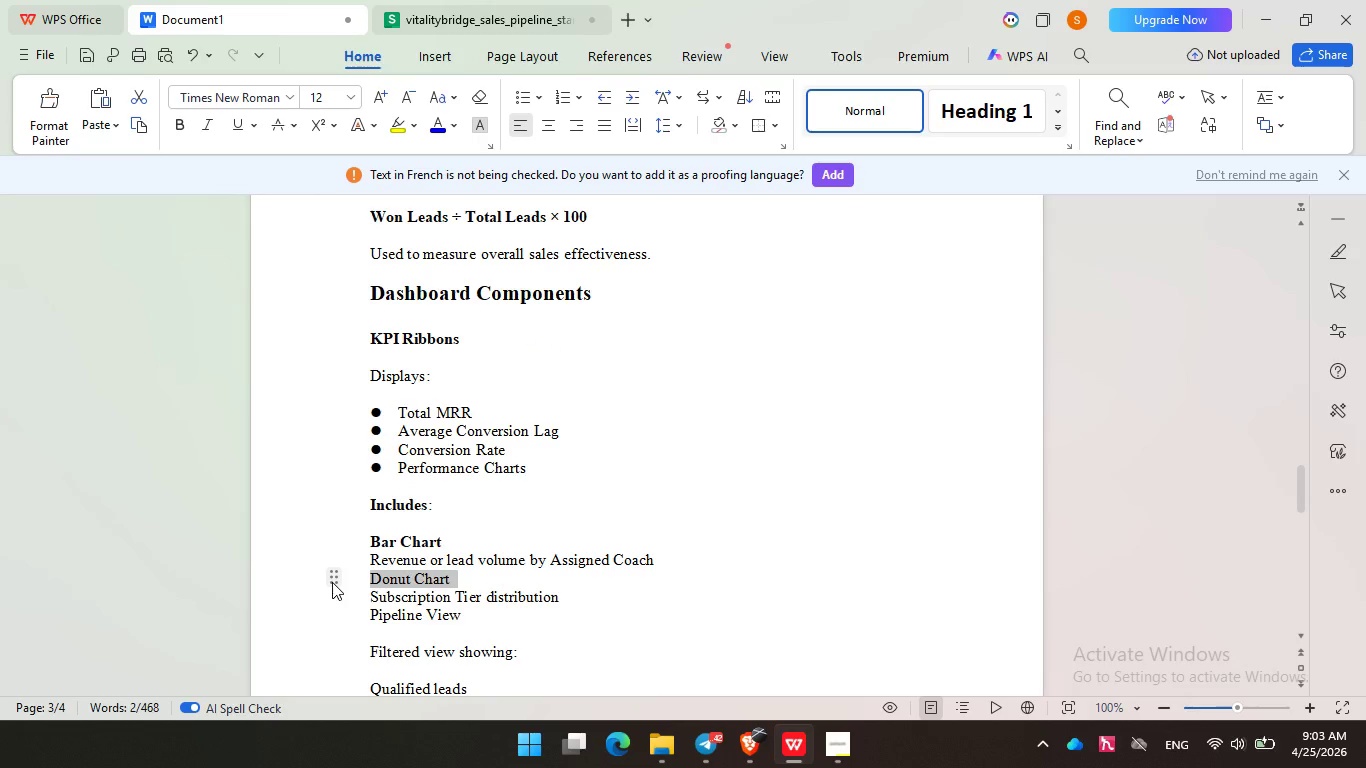 
key(Control+B)
 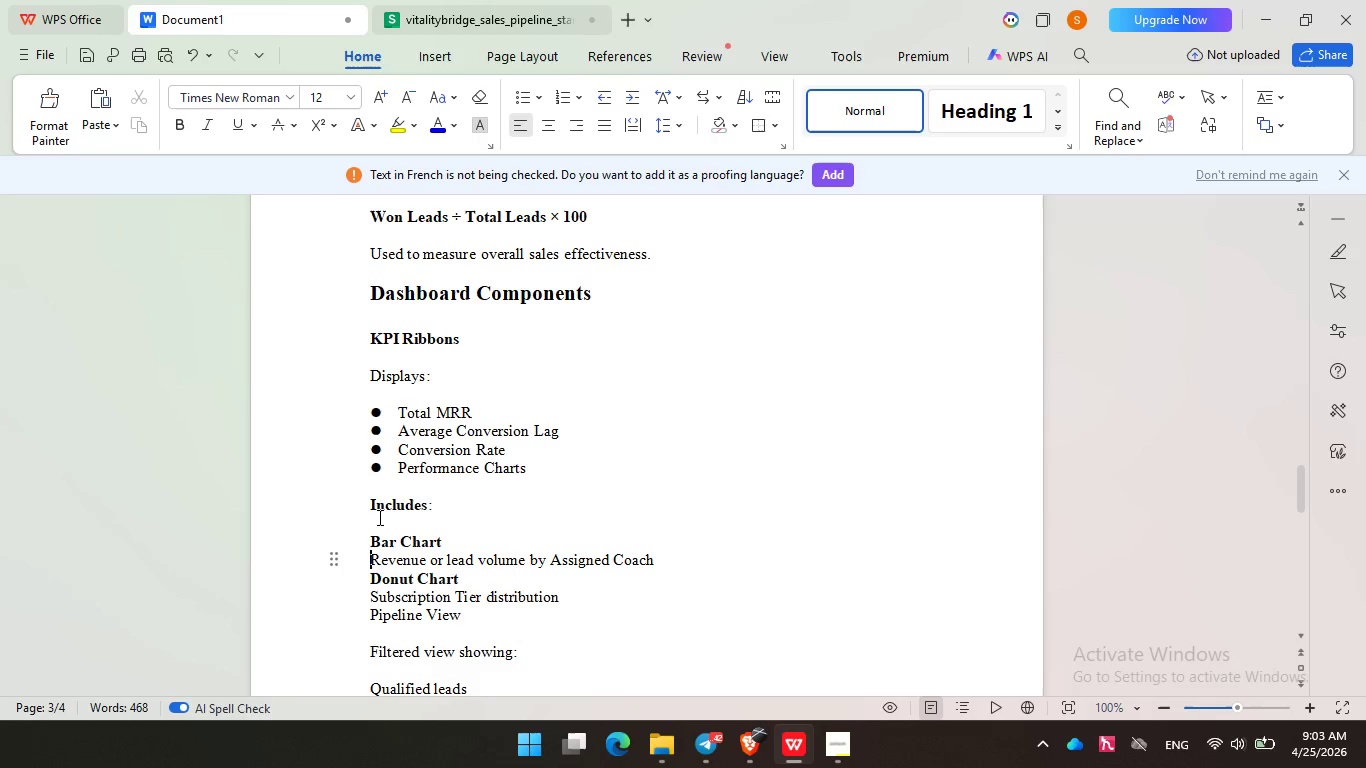 
left_click([511, 93])
 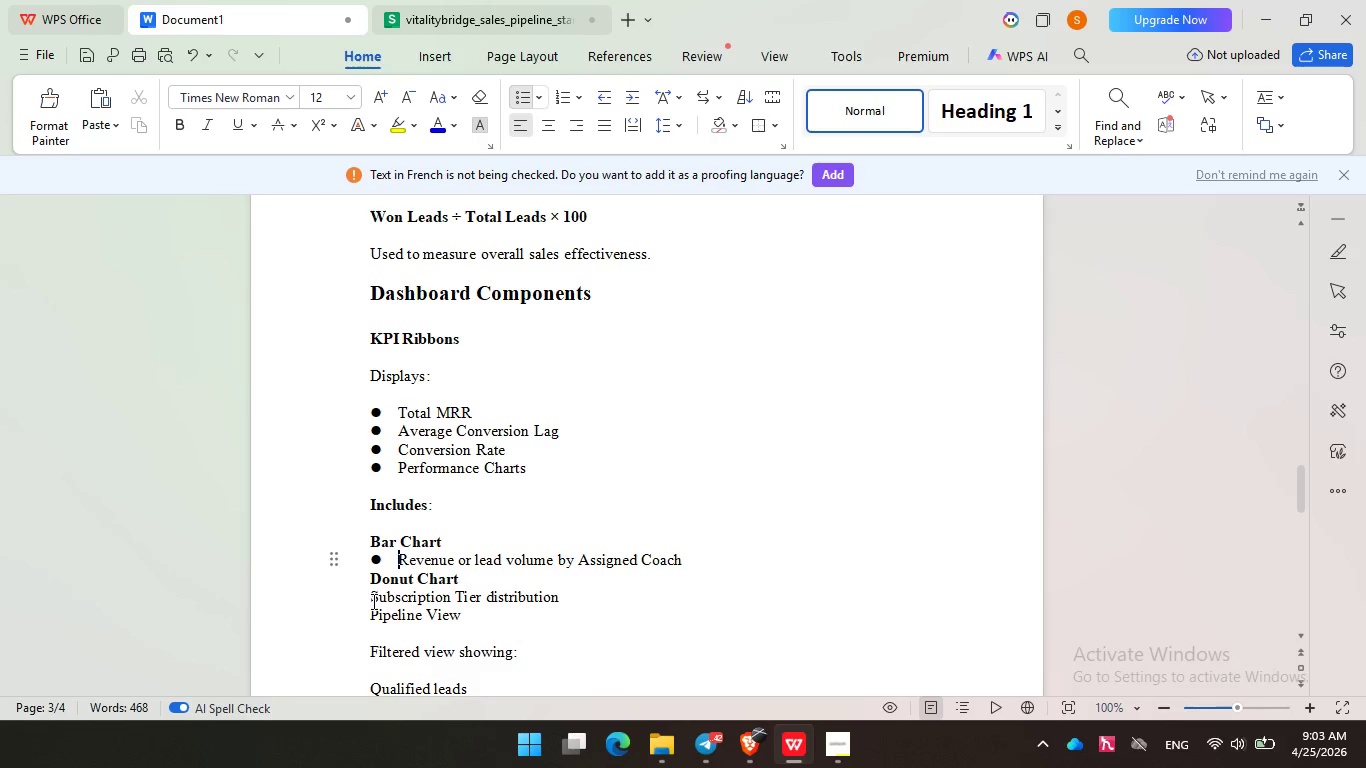 
left_click([372, 601])
 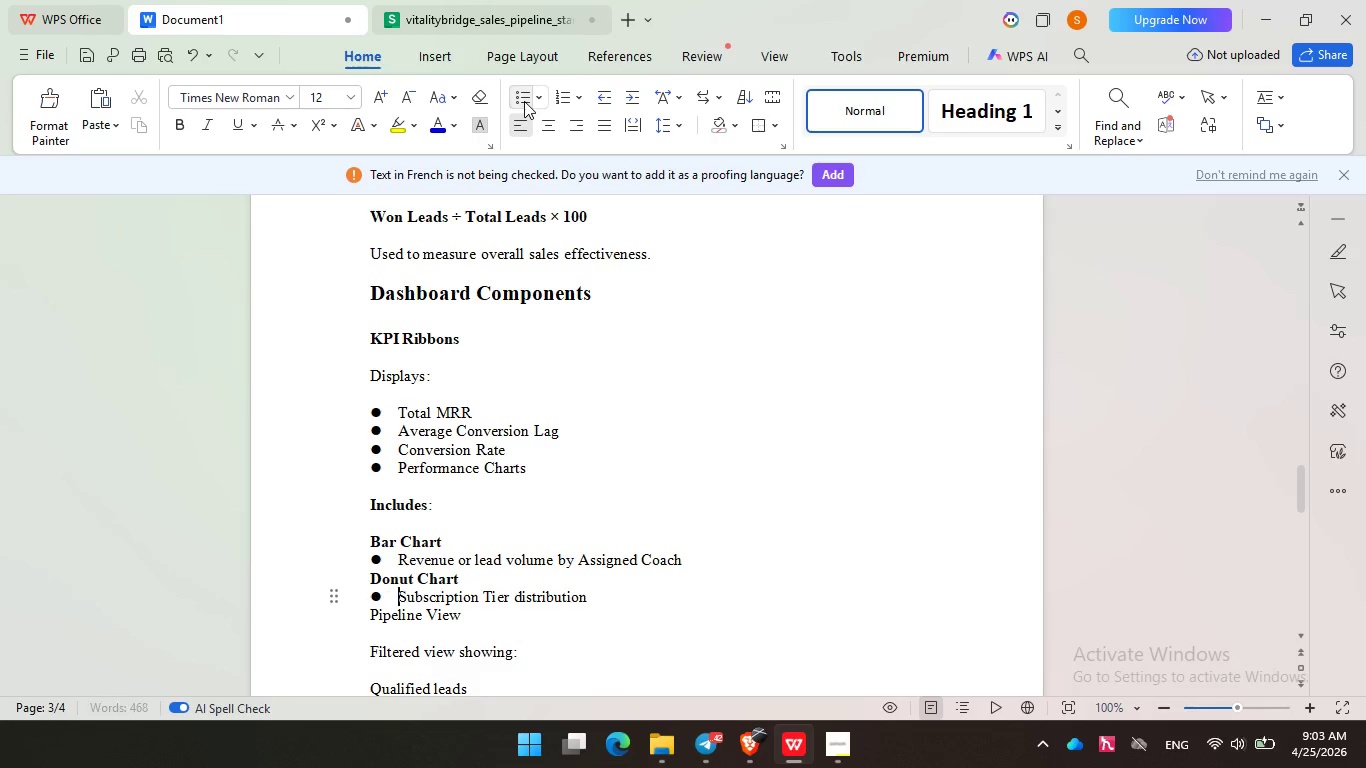 
left_click([524, 101])
 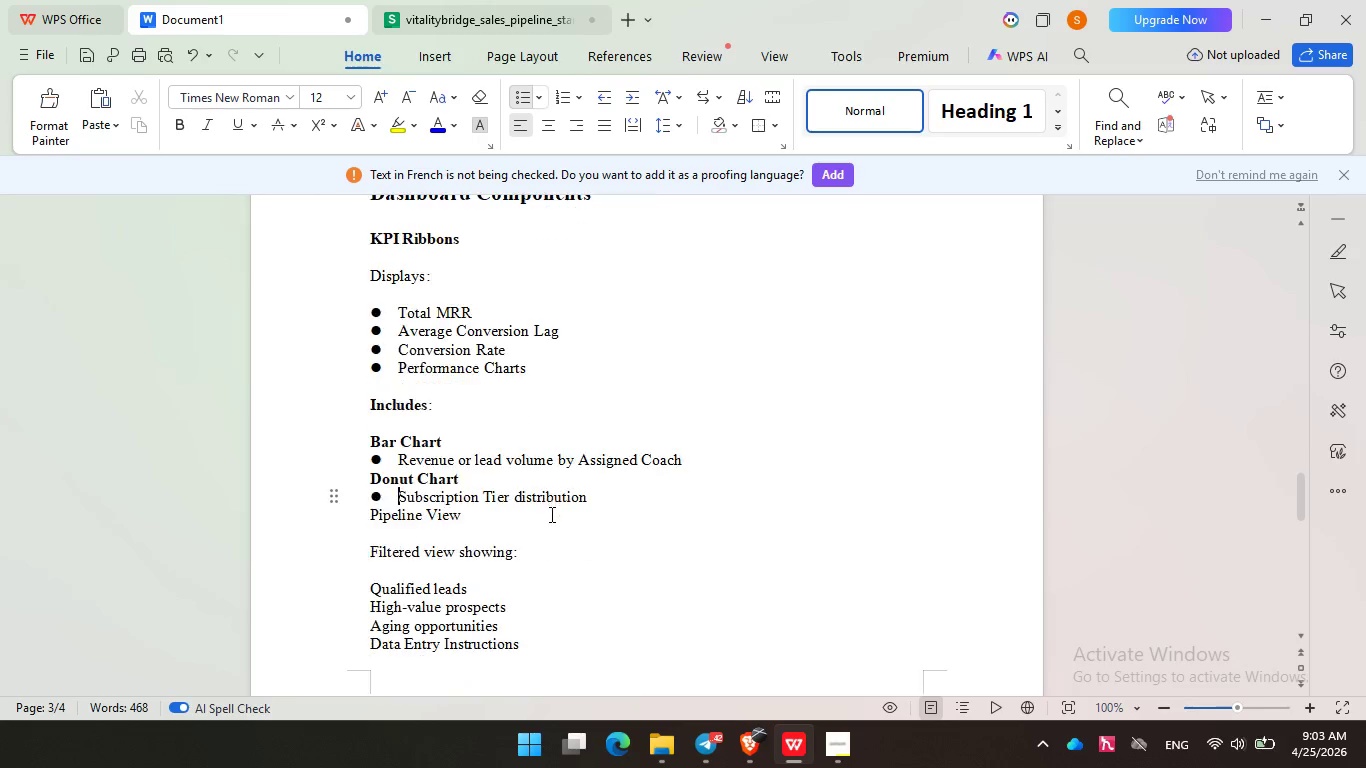 
scroll: coordinate [550, 512], scroll_direction: down, amount: 2.0
 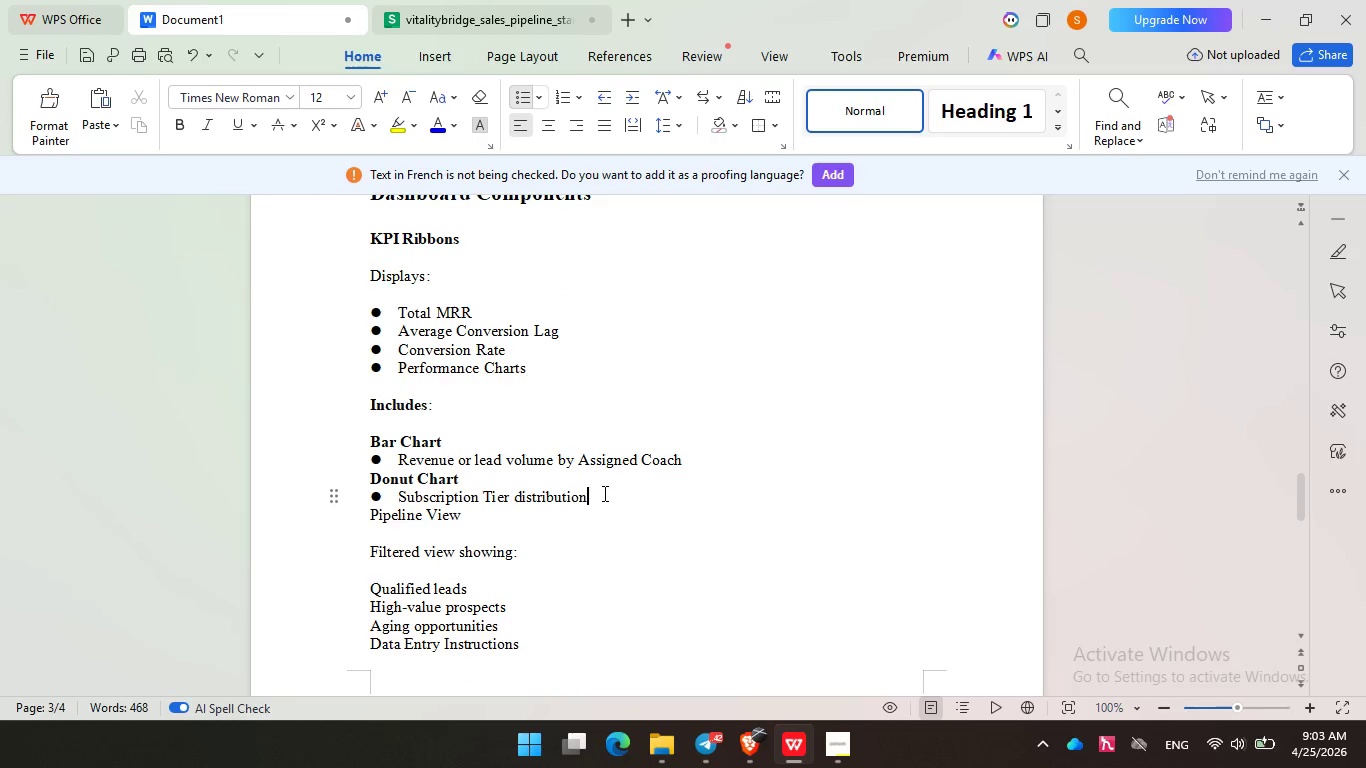 
left_click([603, 493])
 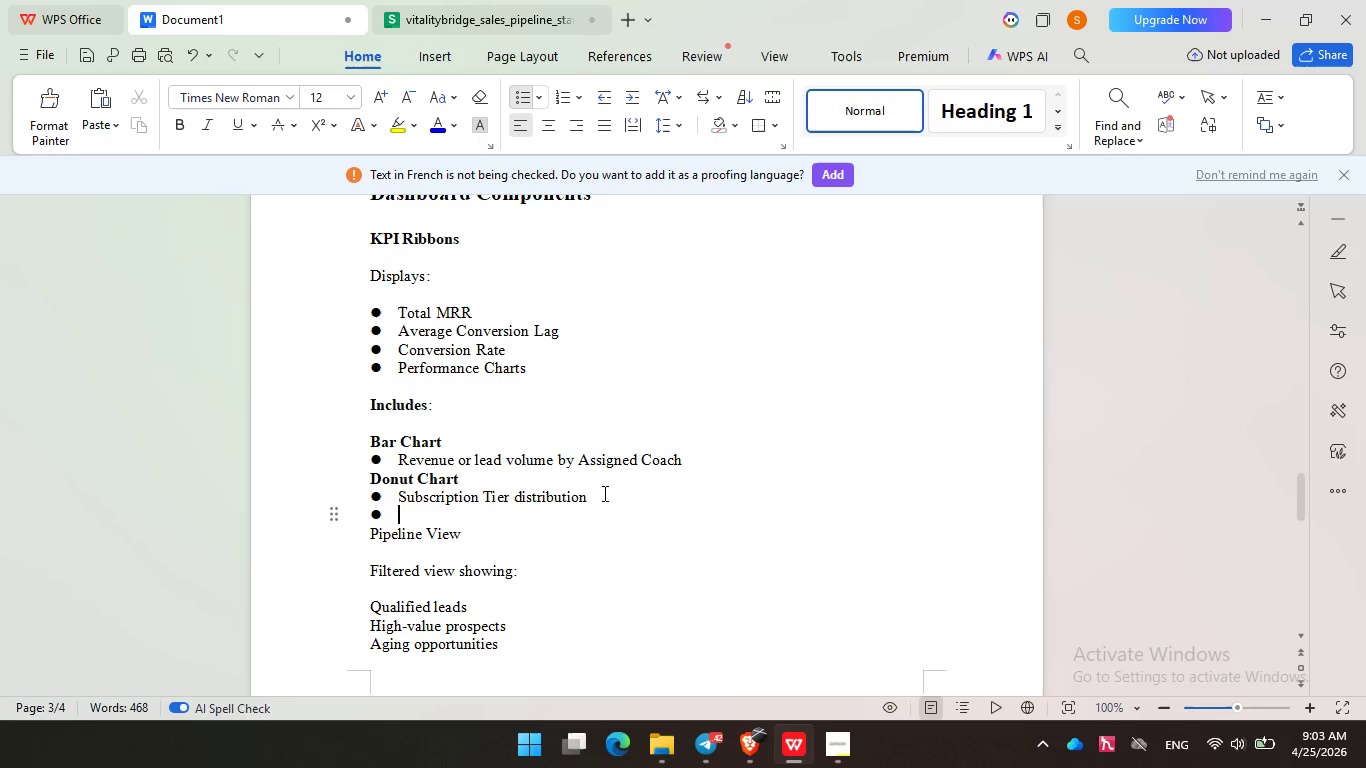 
key(Enter)
 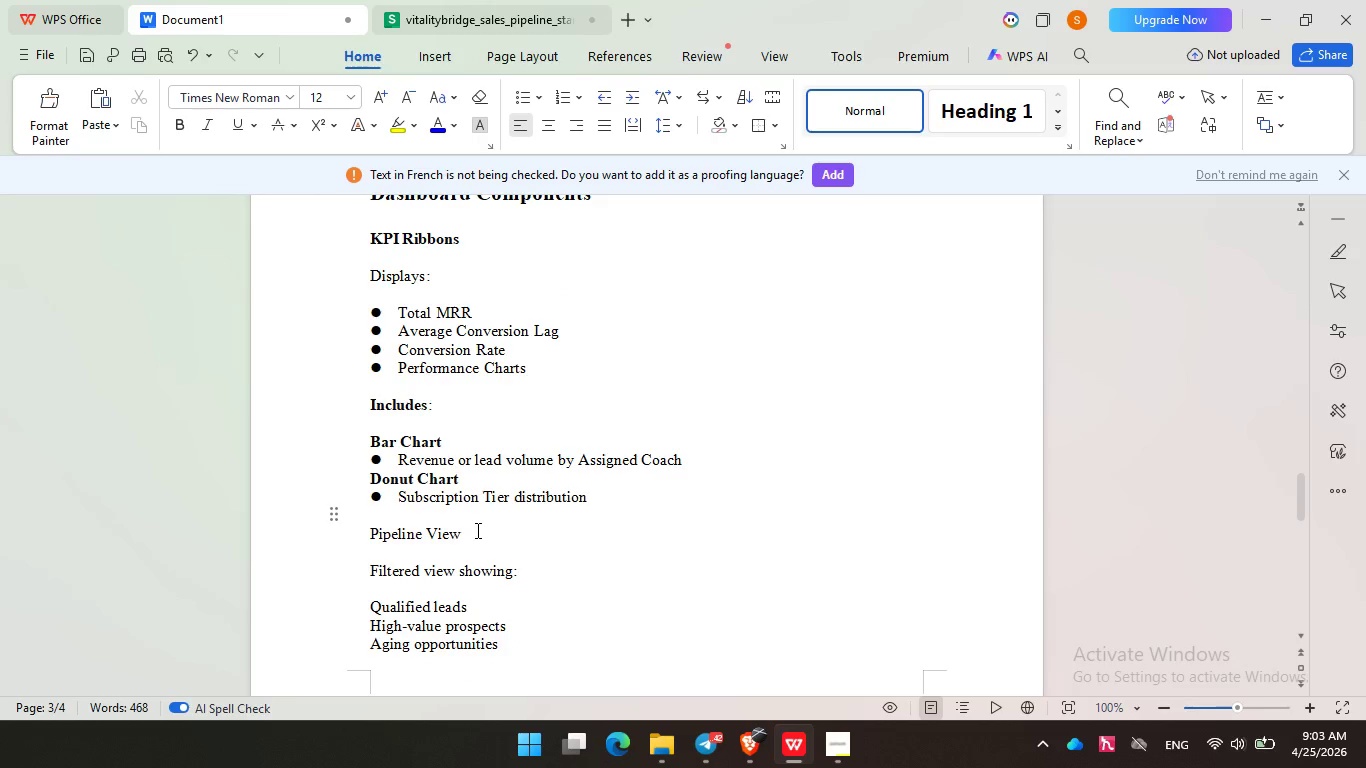 
key(Enter)
 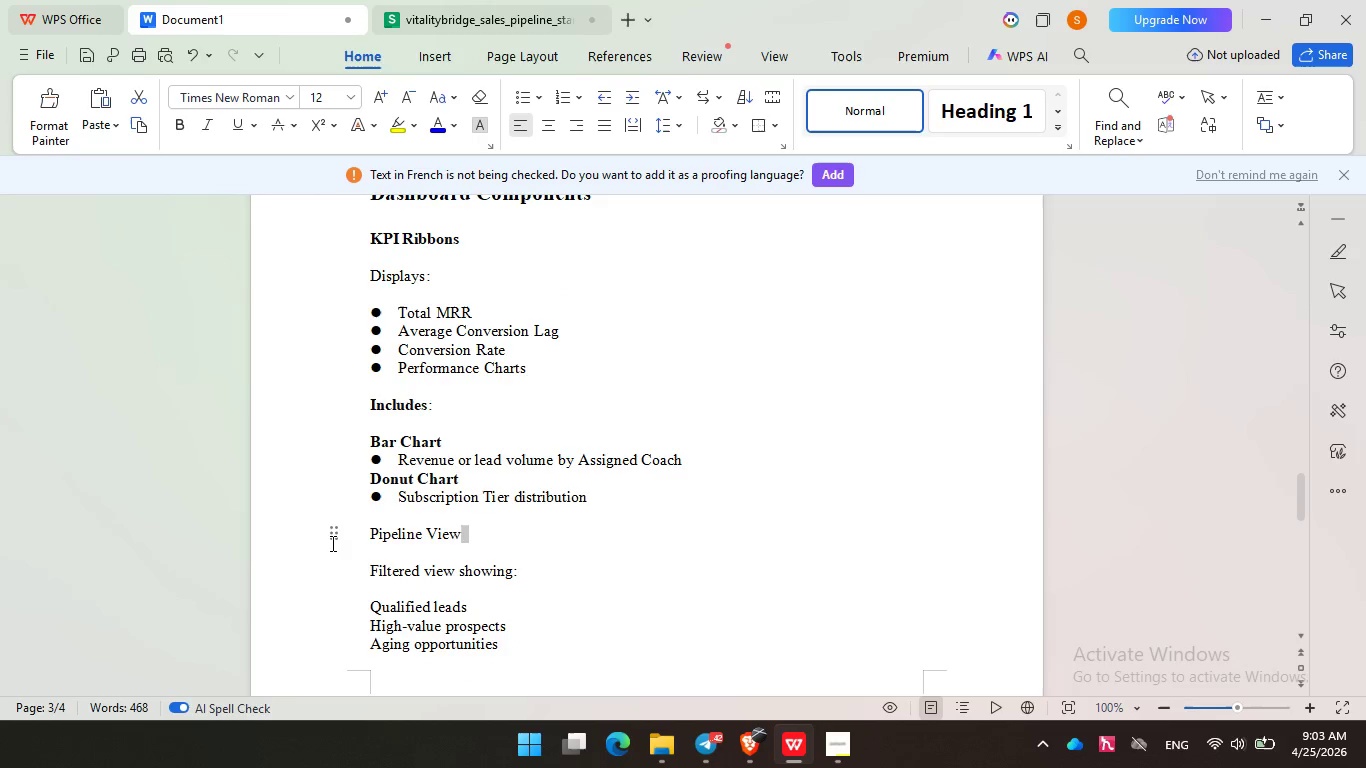 
left_click_drag(start_coordinate=[475, 532], to_coordinate=[327, 533])
 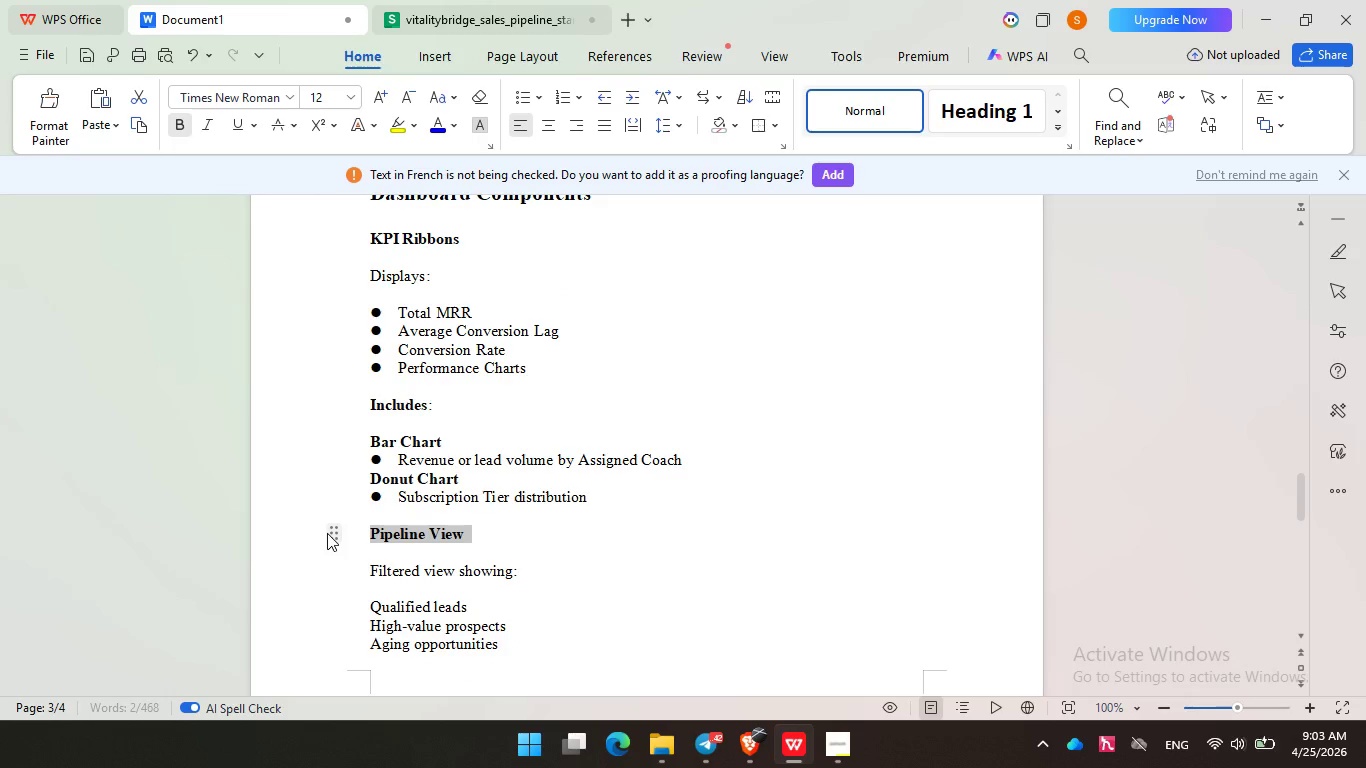 
key(Control+B)
 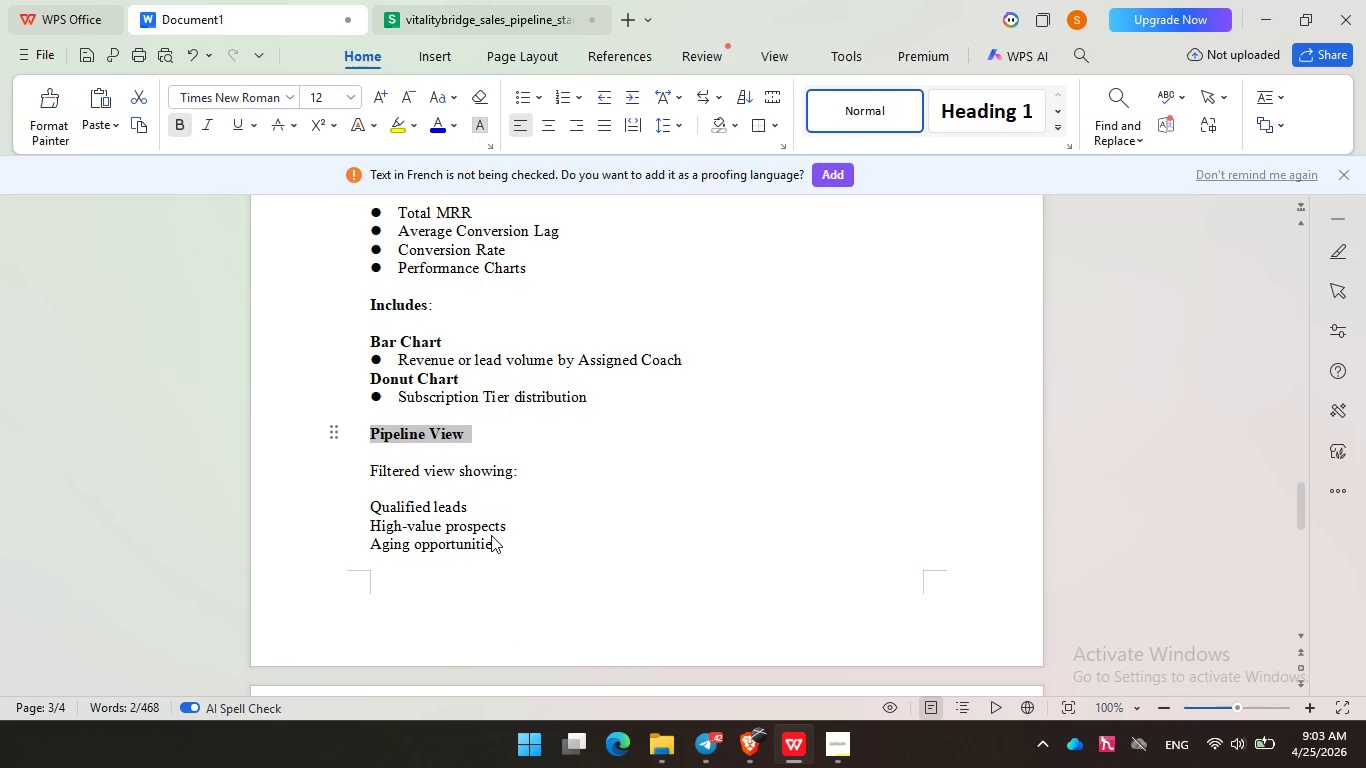 
scroll: coordinate [507, 527], scroll_direction: down, amount: 3.0
 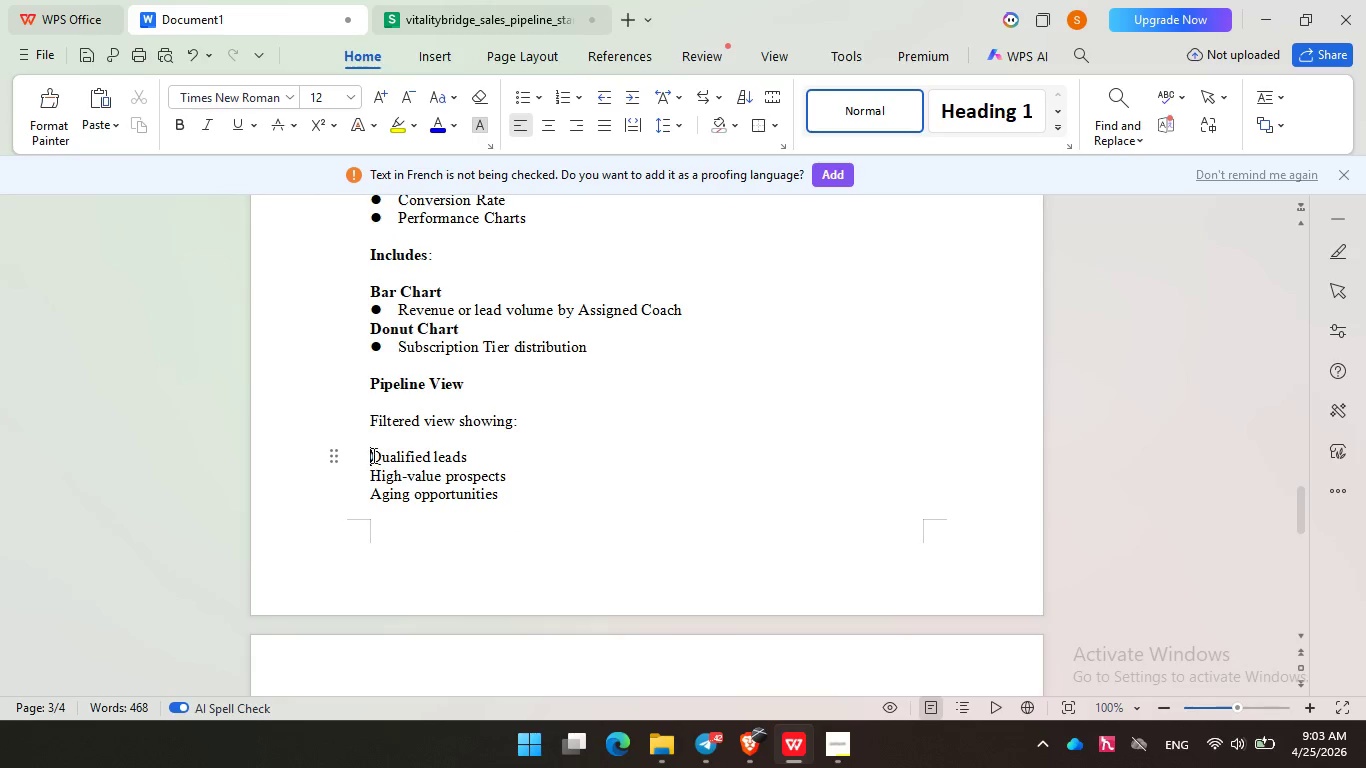 
left_click([372, 461])
 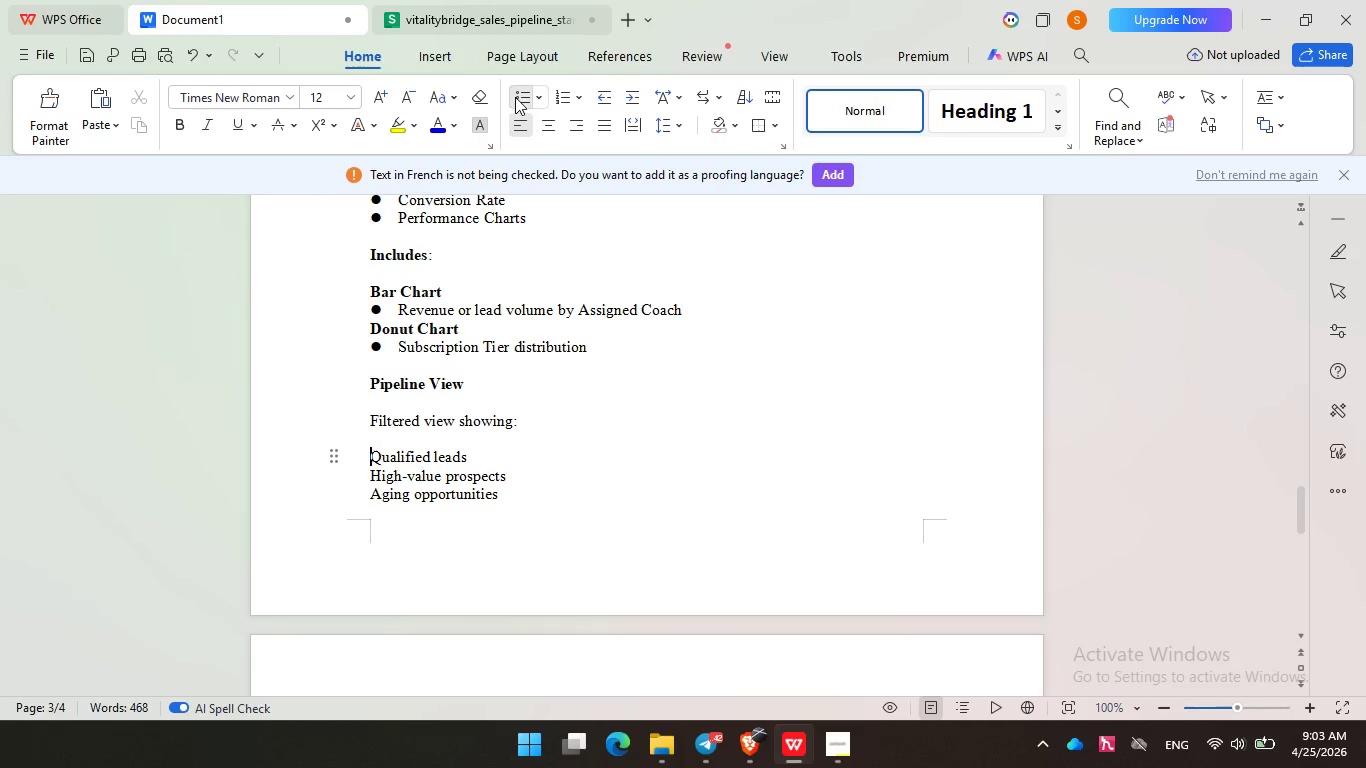 
left_click([515, 97])
 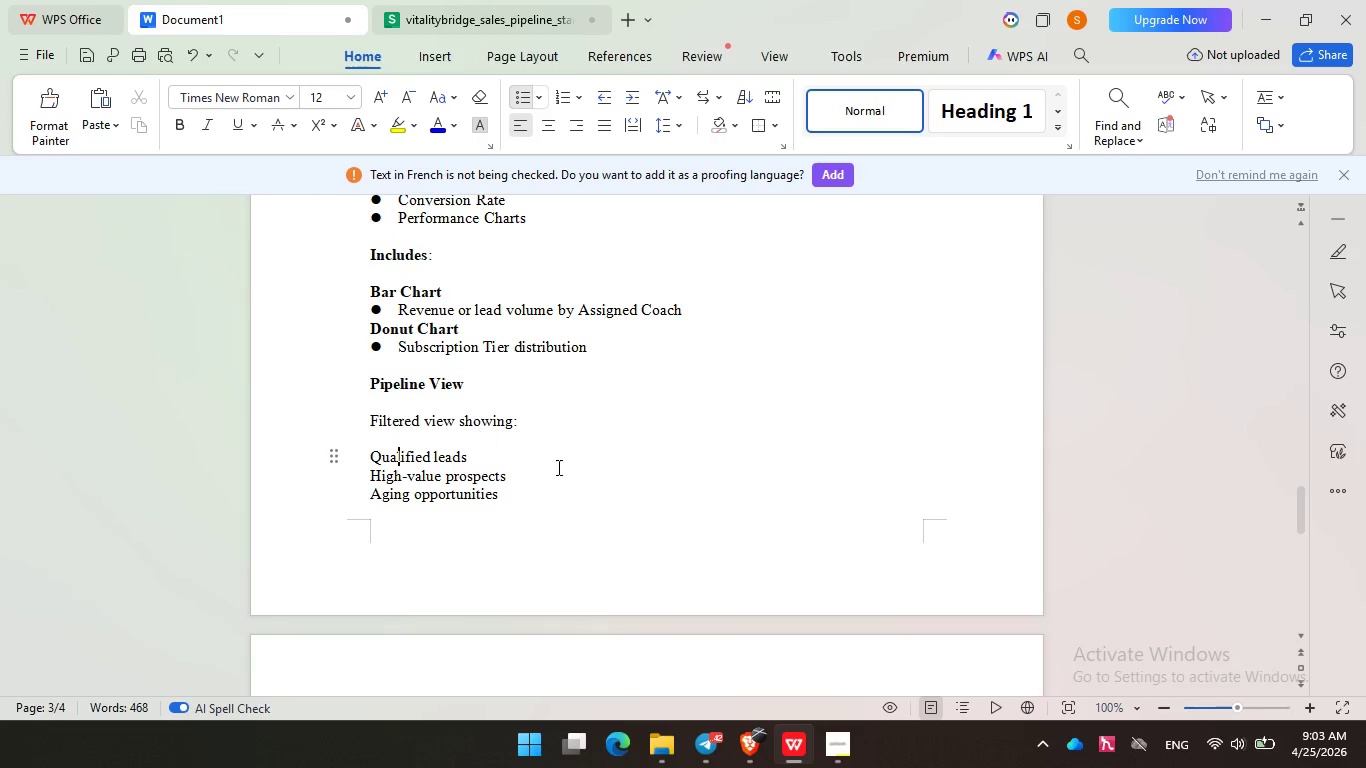 
left_click([558, 467])
 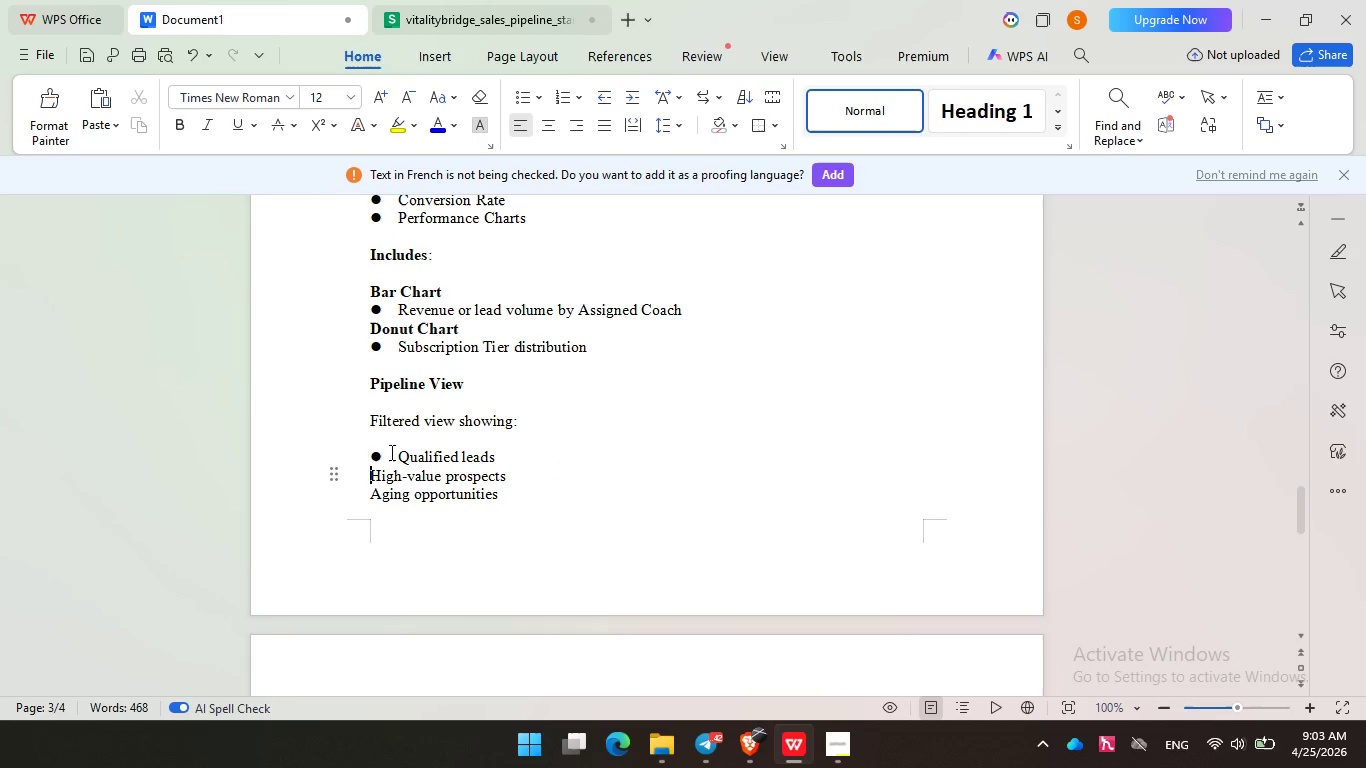 
left_click([370, 476])
 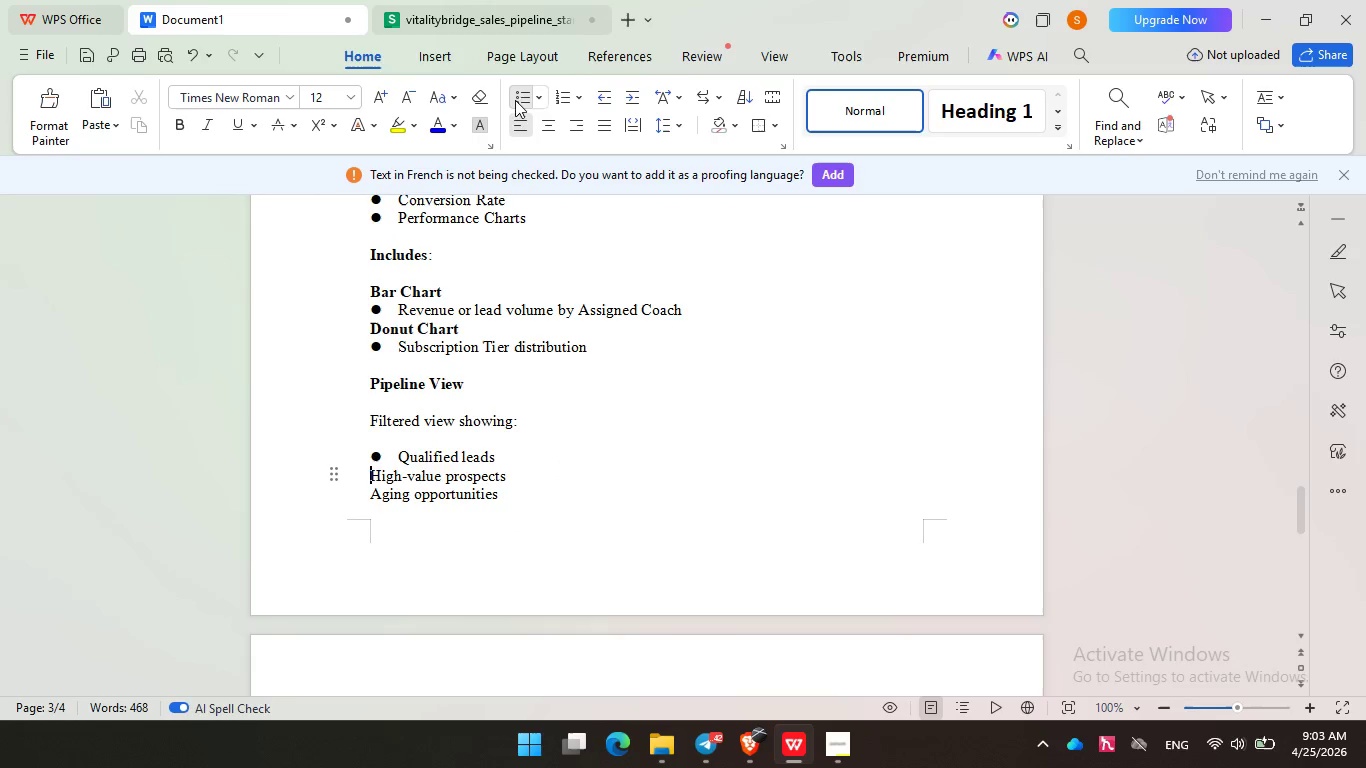 
left_click([515, 100])
 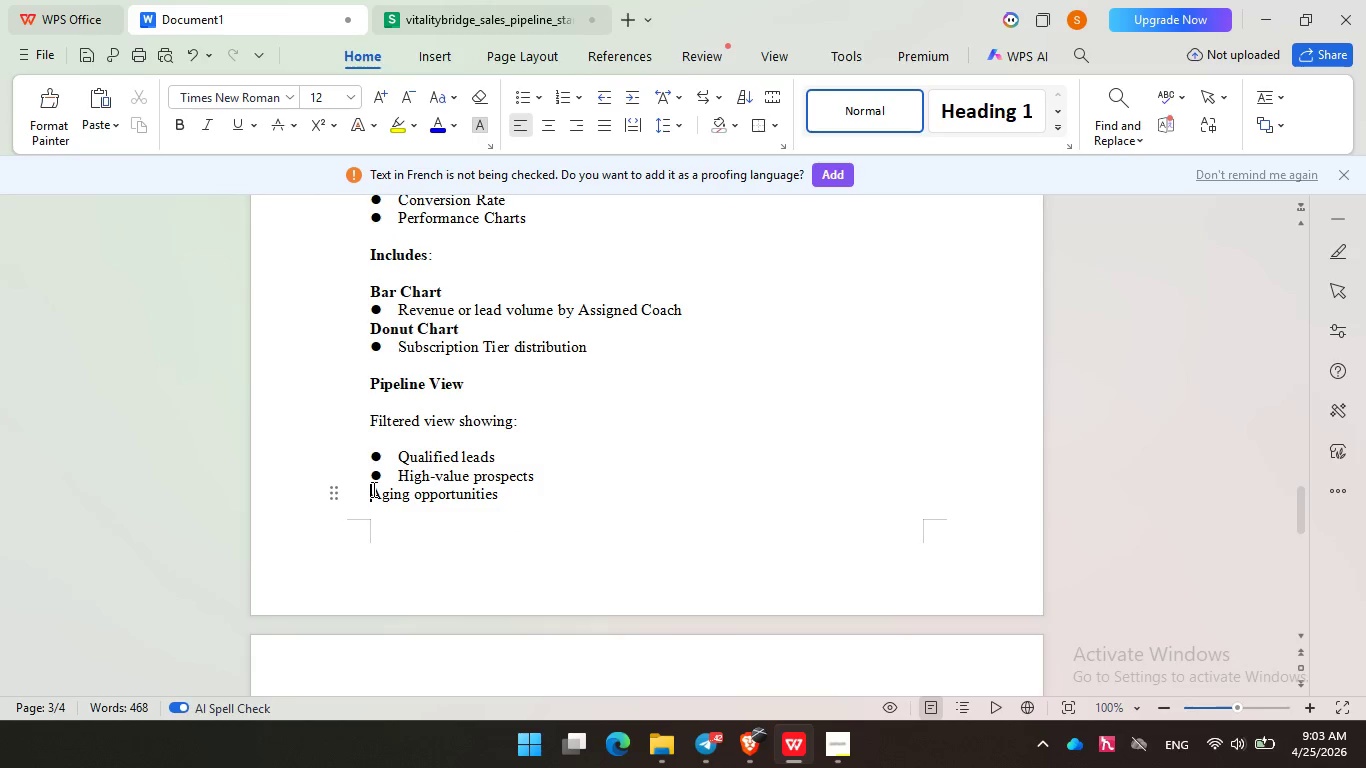 
left_click([372, 489])
 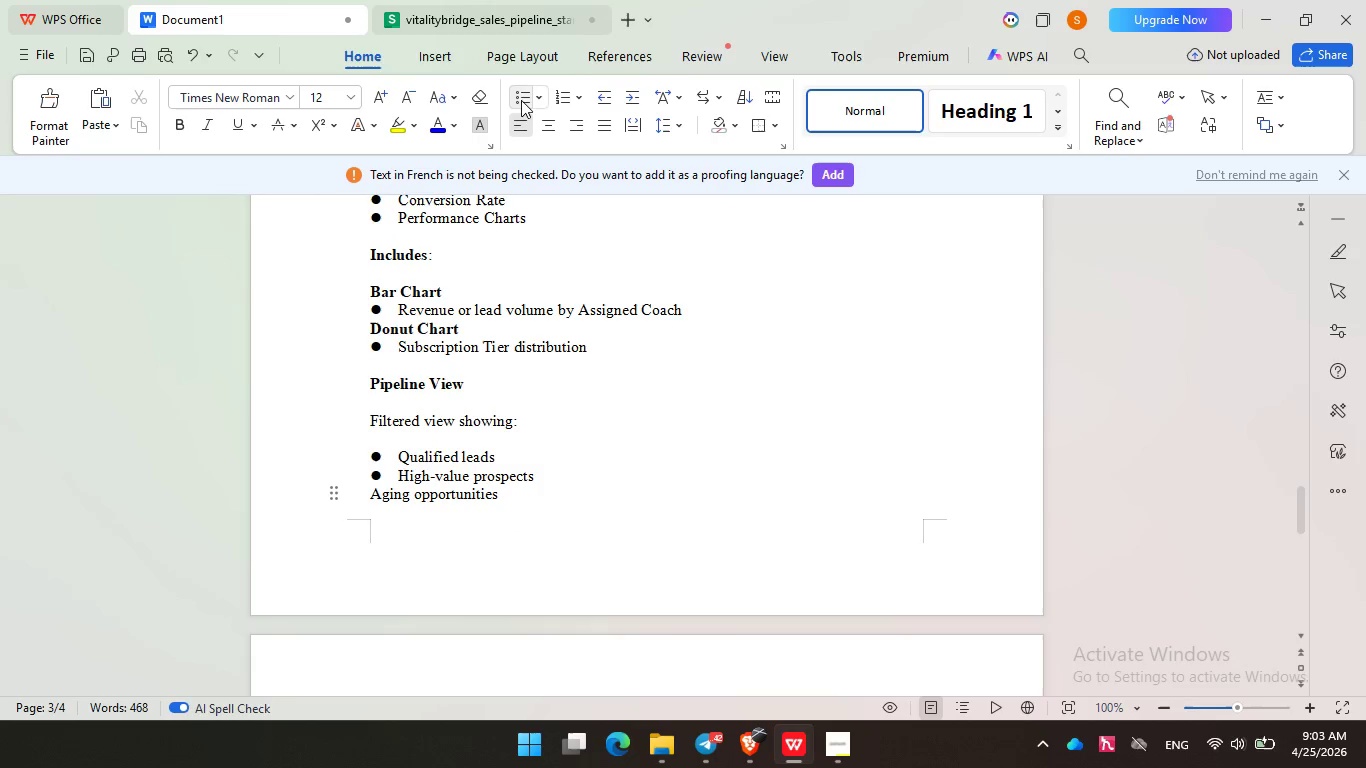 
left_click([521, 100])
 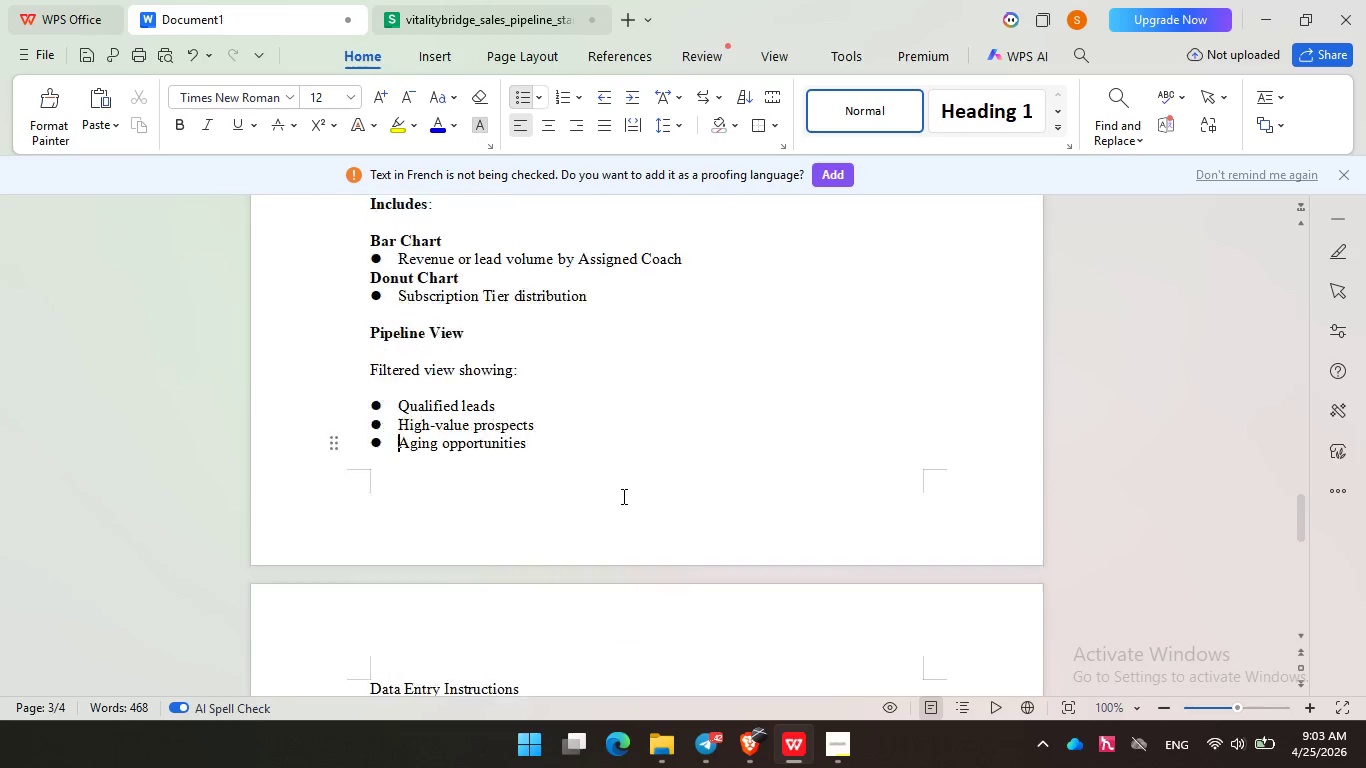 
scroll: coordinate [622, 496], scroll_direction: down, amount: 4.0
 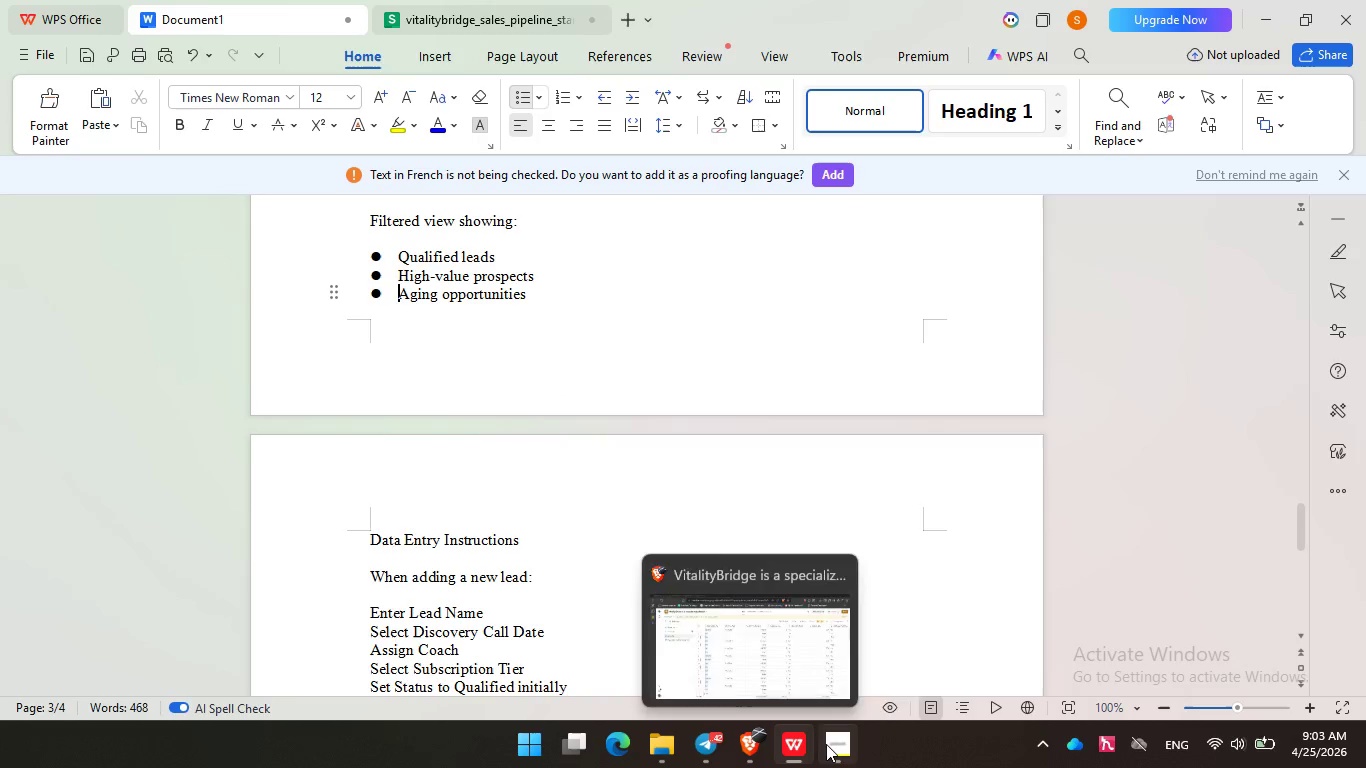 
left_click([826, 744])